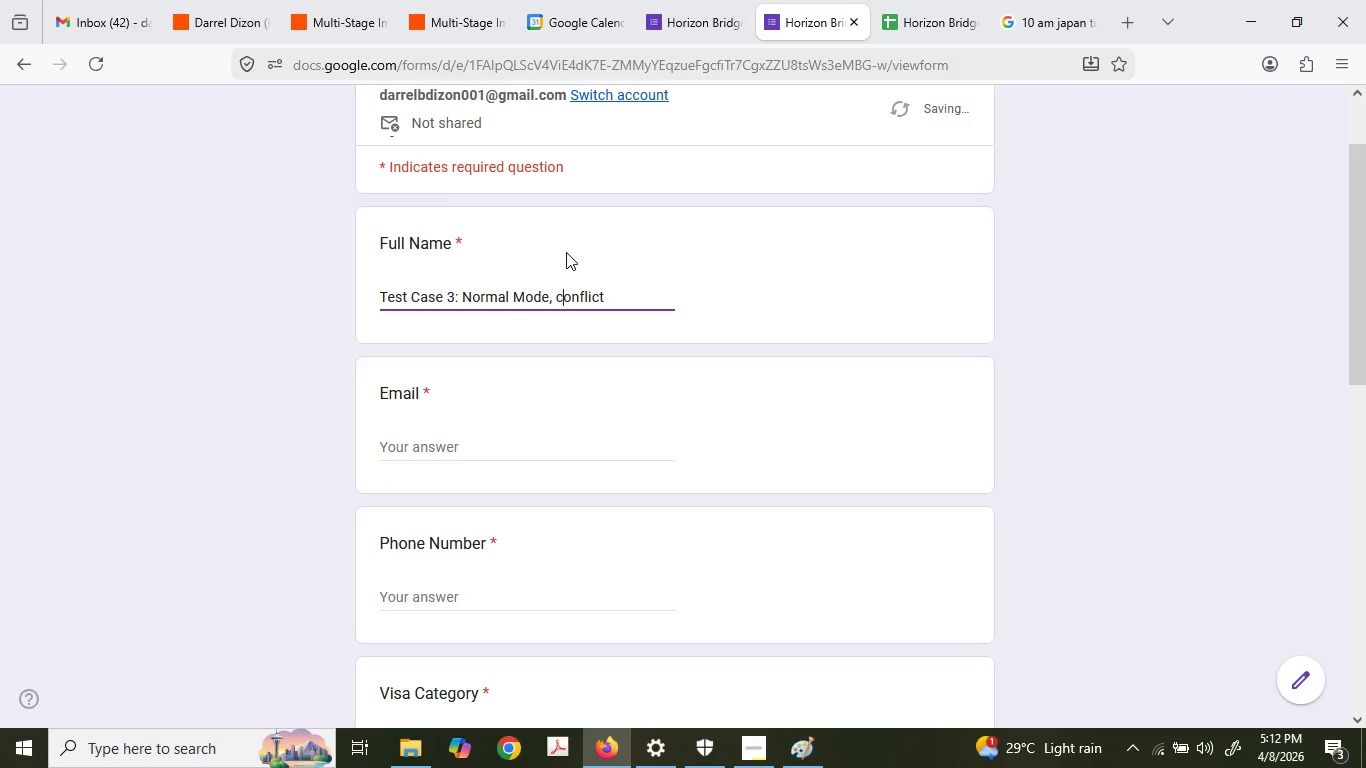 
key(ArrowRight)
 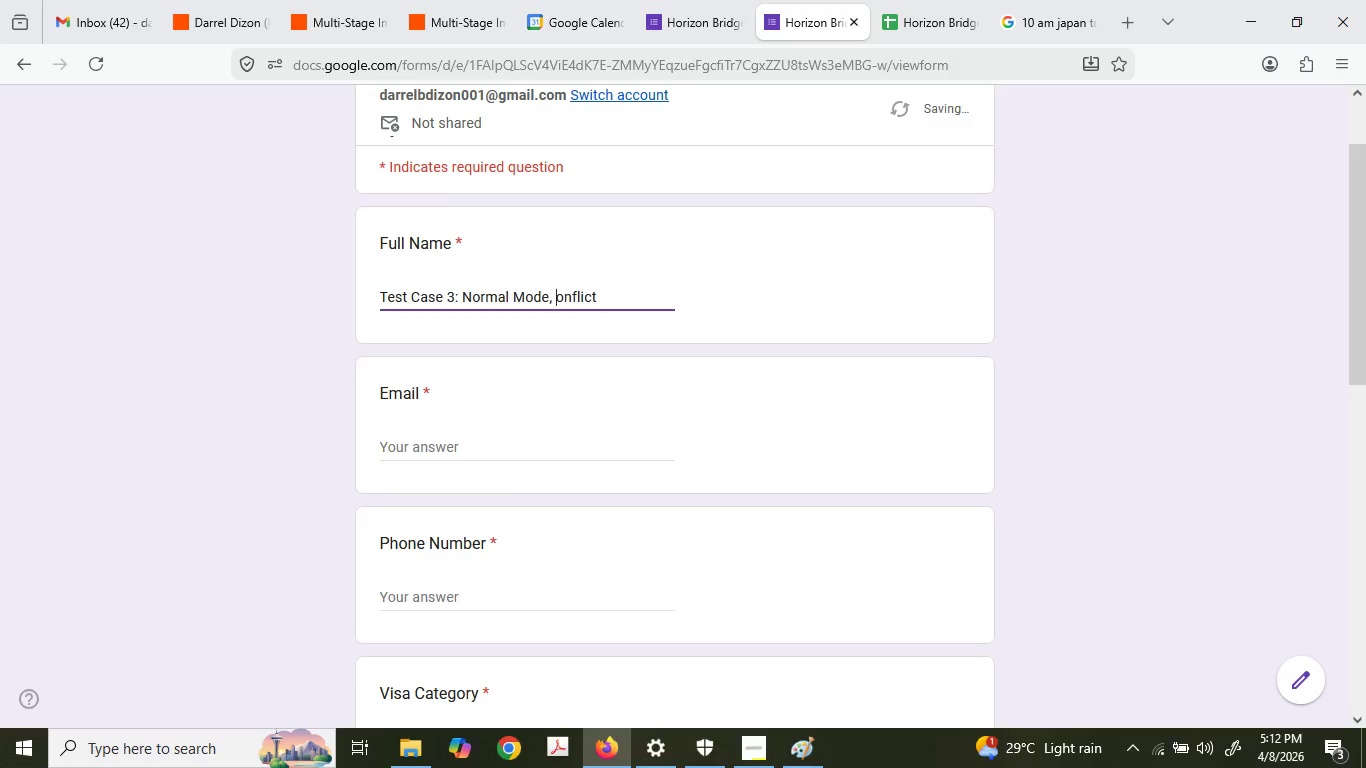 
key(Backspace)
type(C sc)
 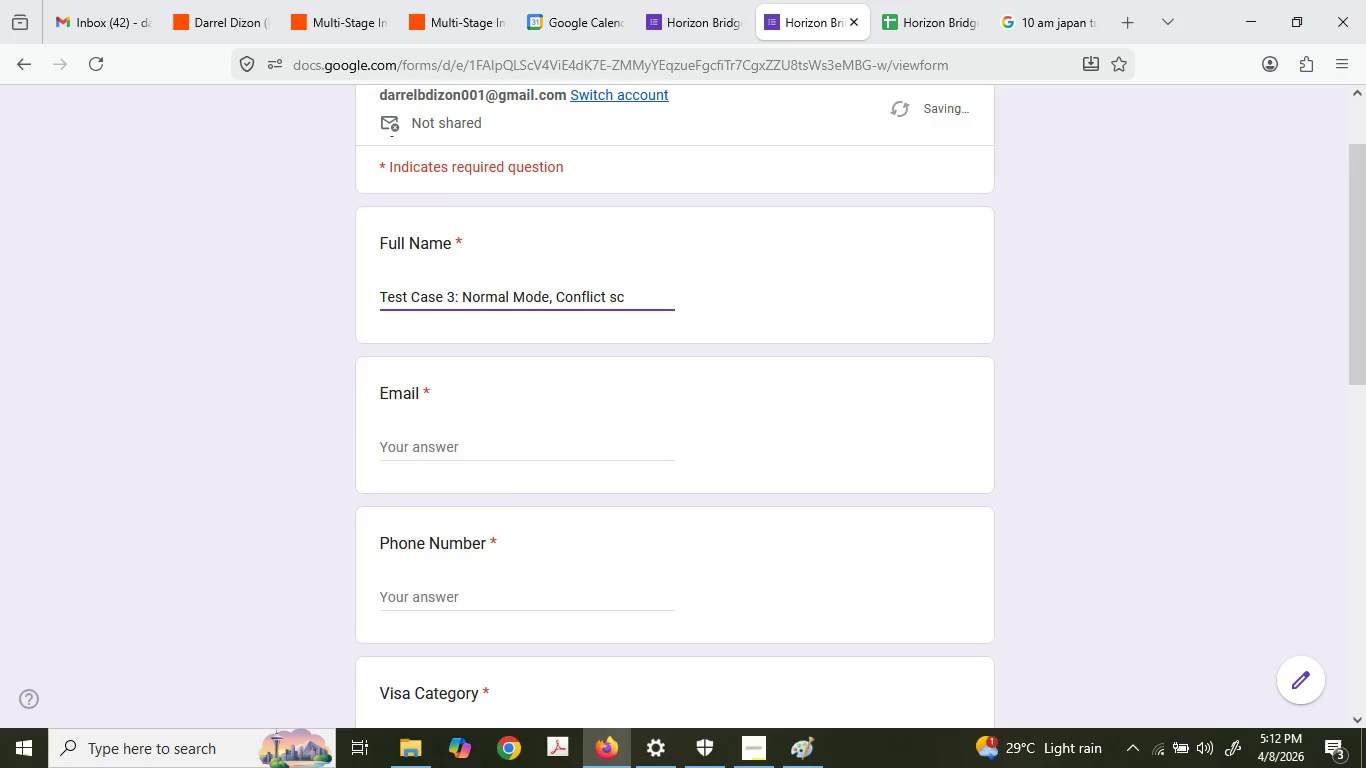 
hold_key(key=ArrowRight, duration=0.81)
 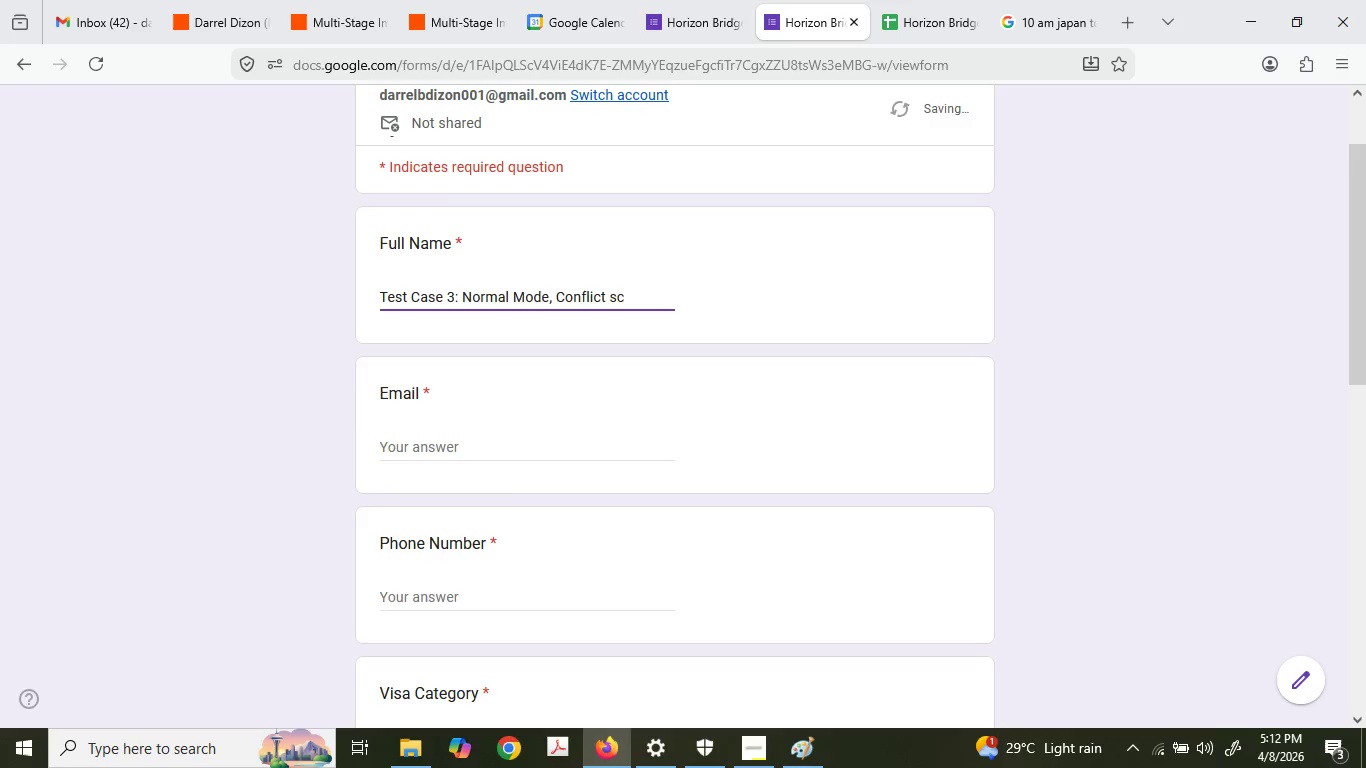 
key(Backspace)
 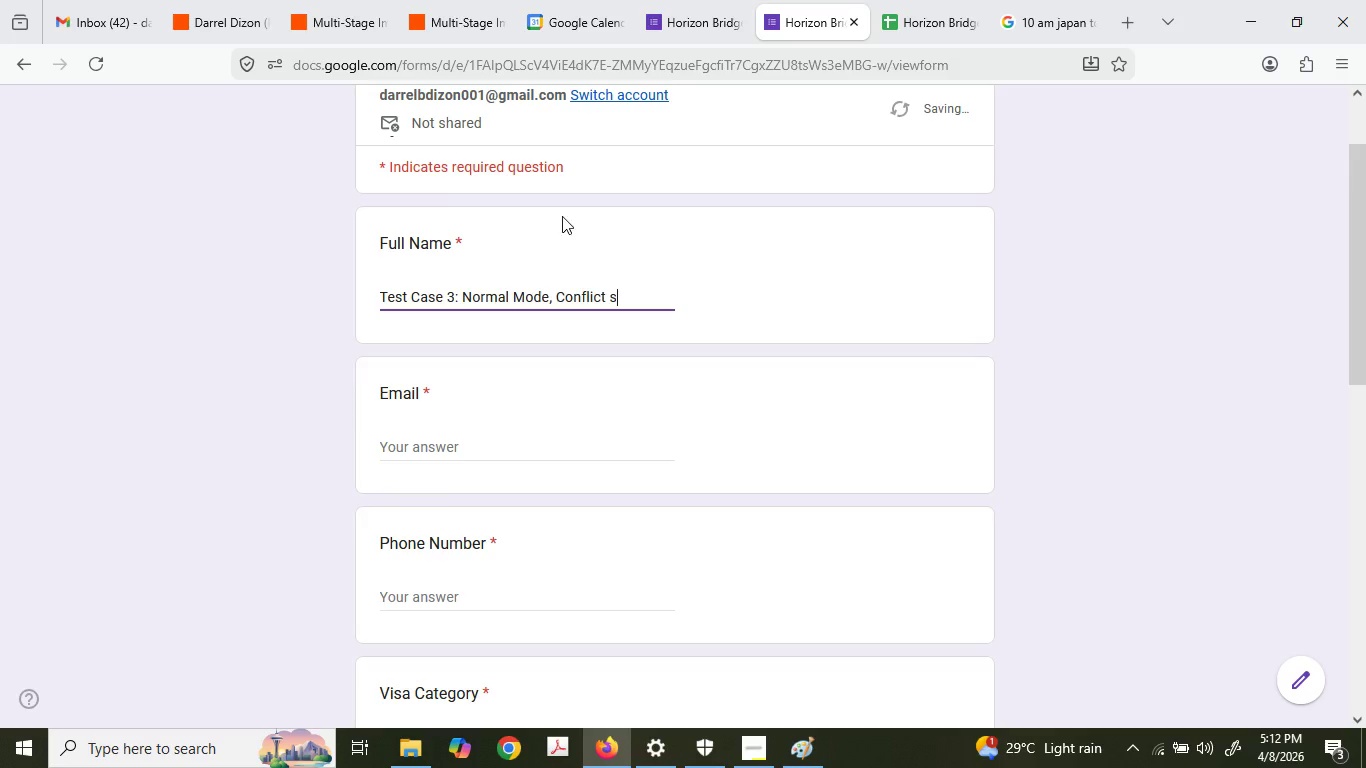 
key(Backspace)
 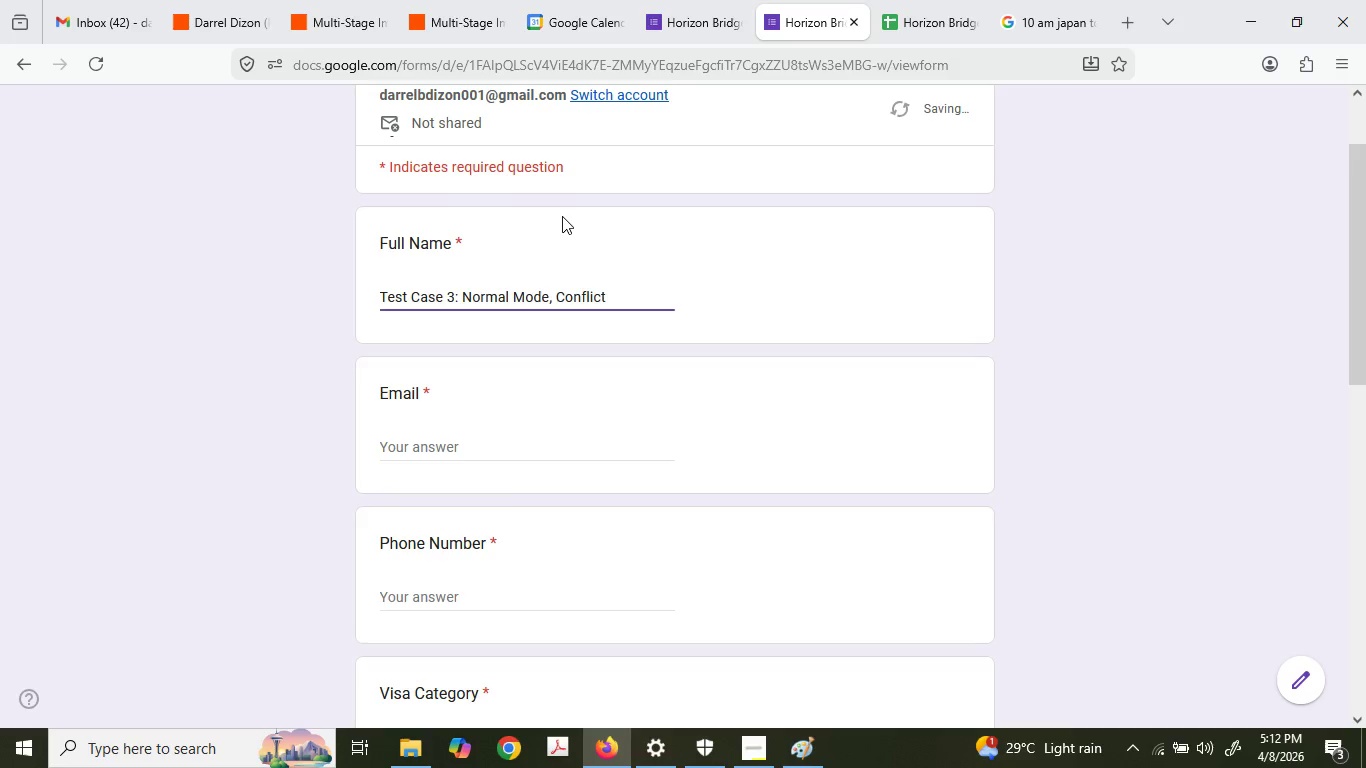 
left_click([562, 216])
 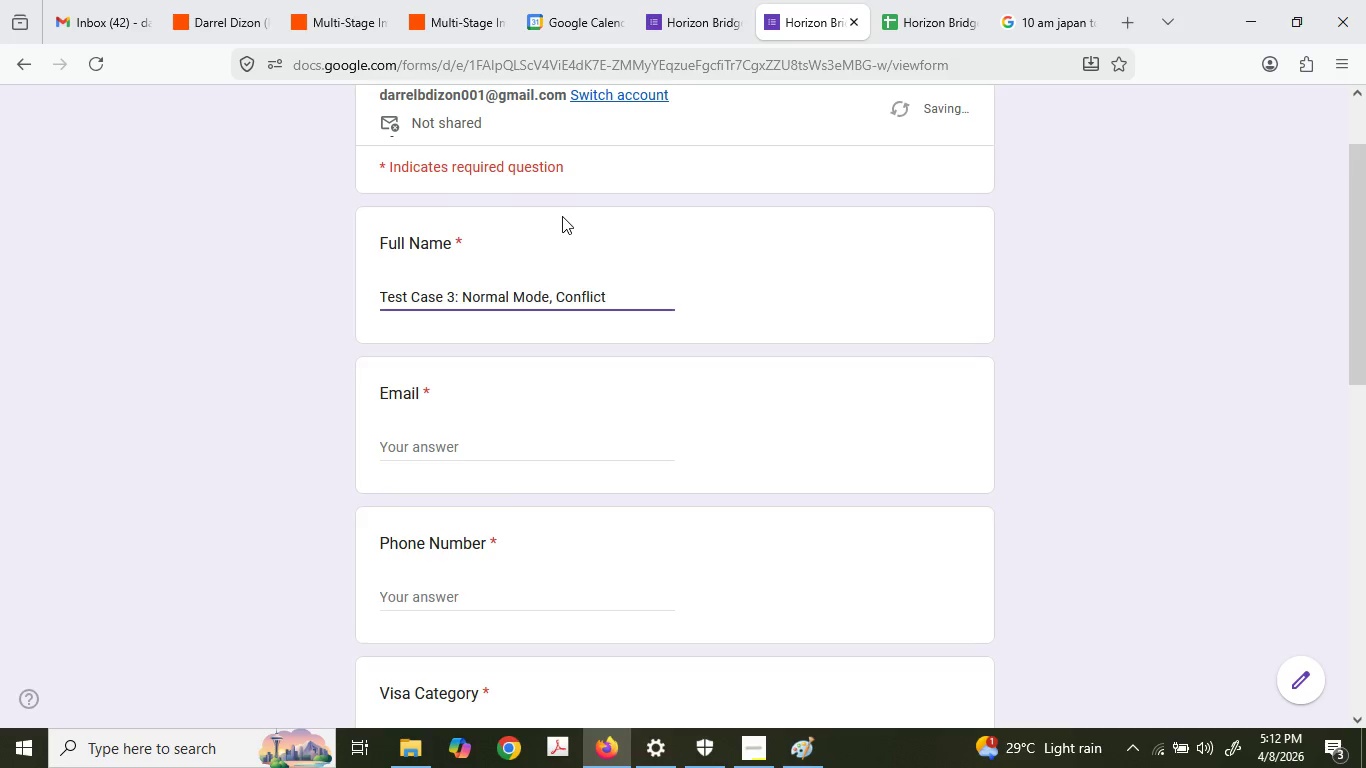 
type(Sch)
 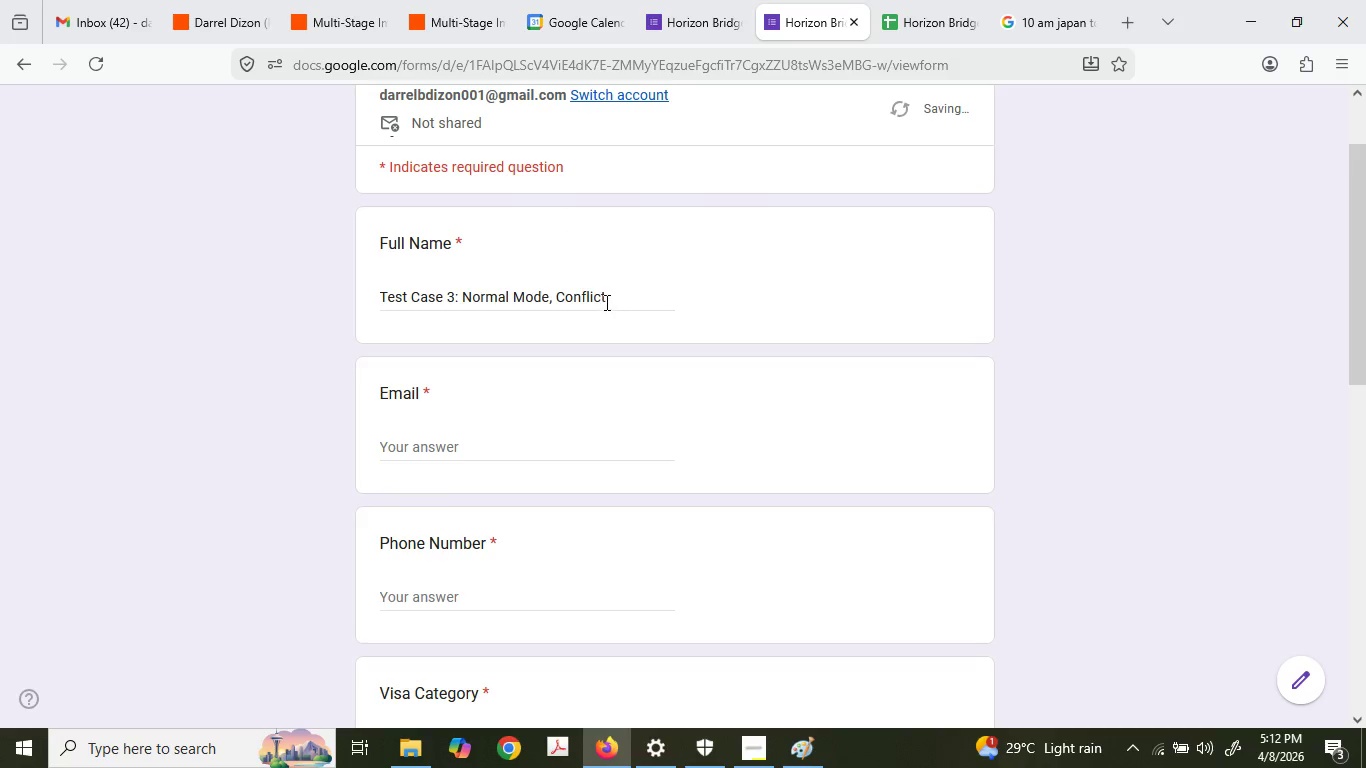 
left_click([623, 290])
 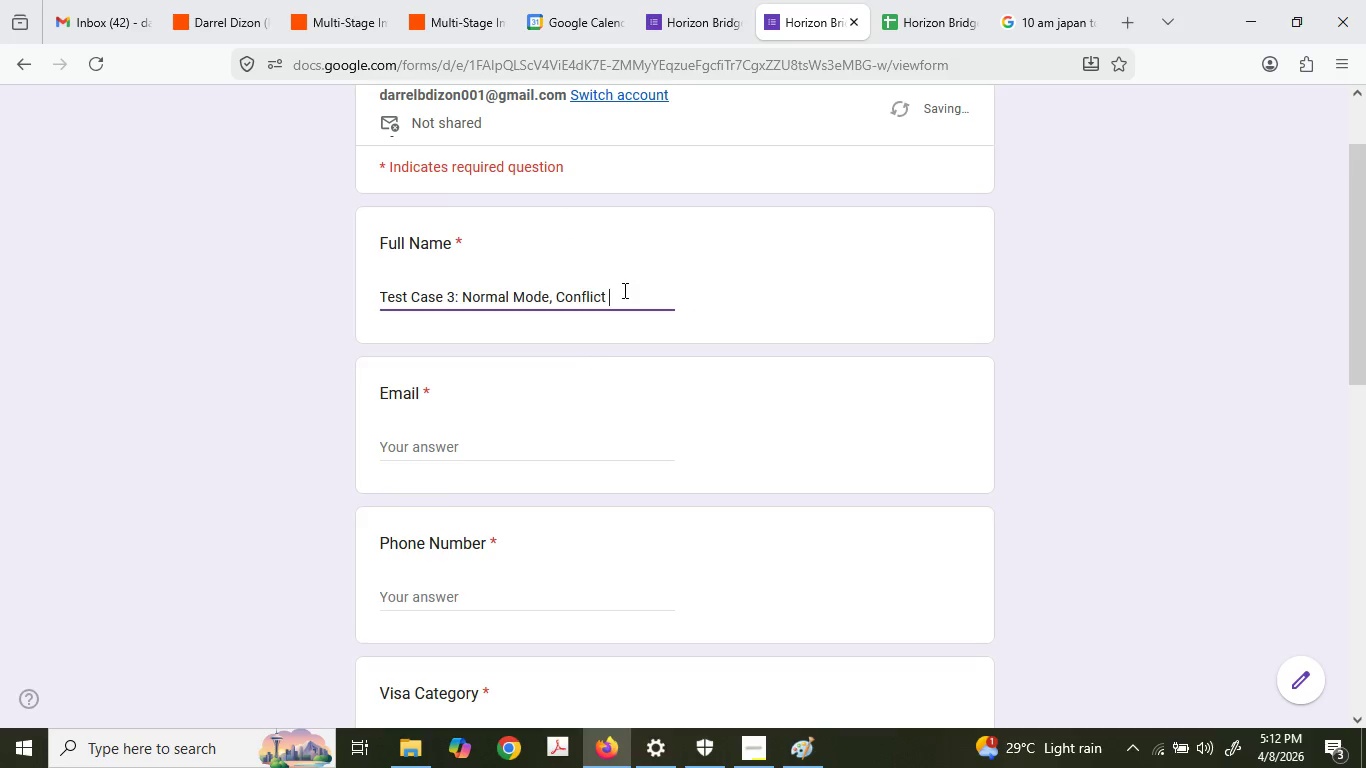 
type(Schedule)
 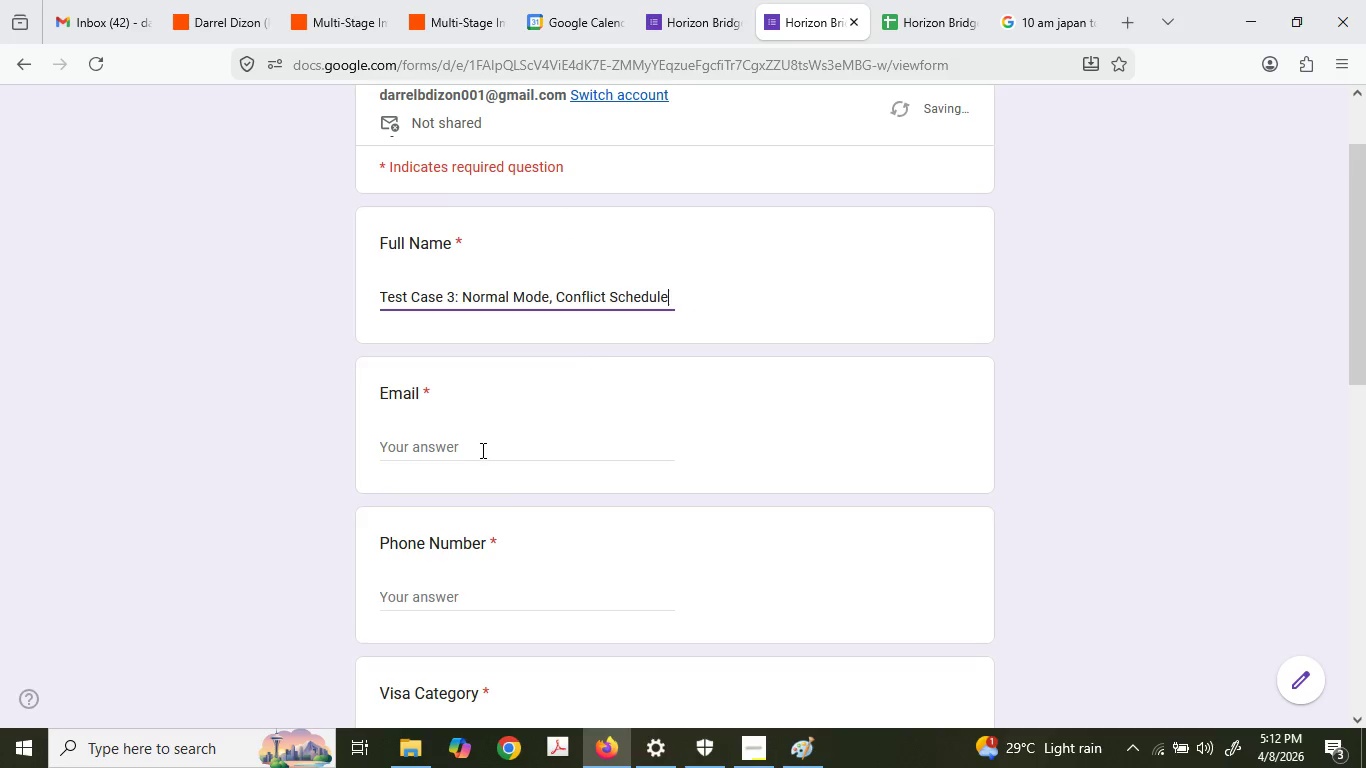 
left_click([481, 450])
 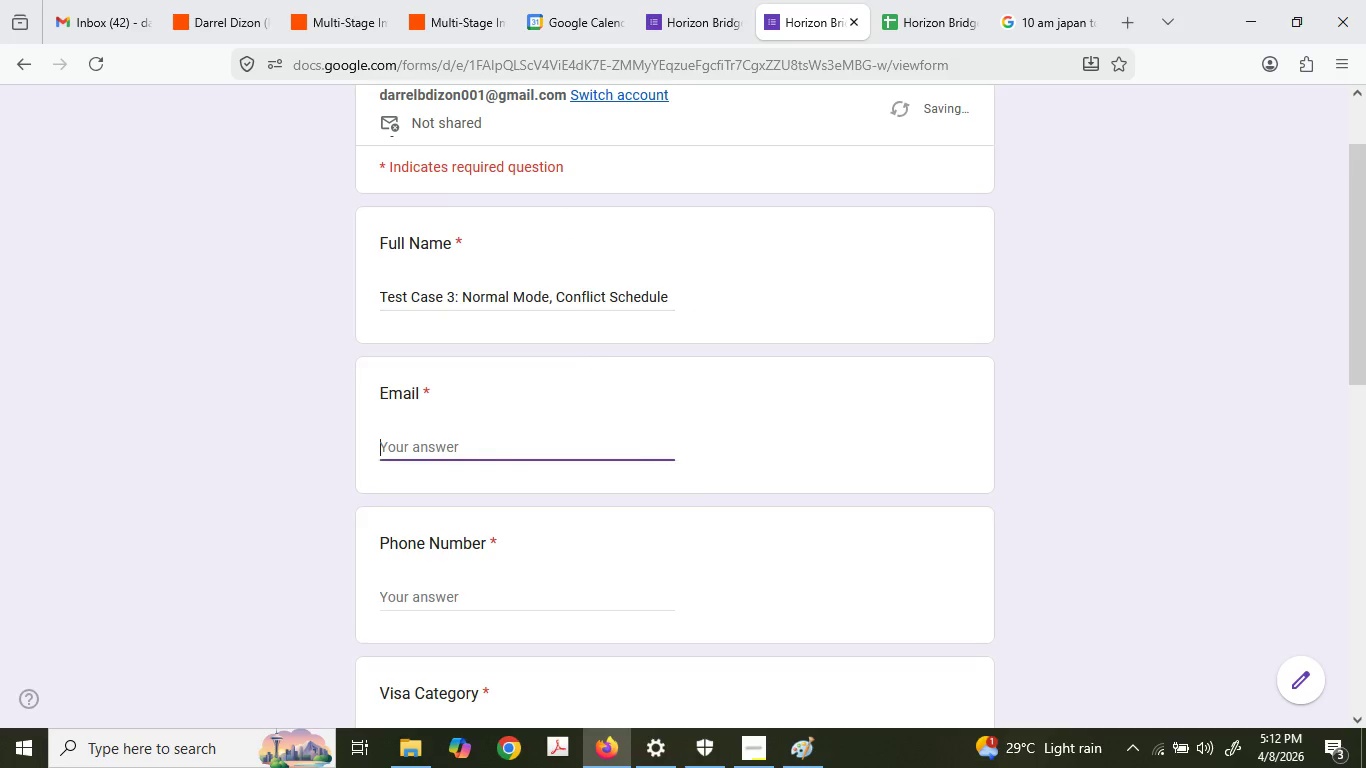 
type(darrelbdizon001@gma)
 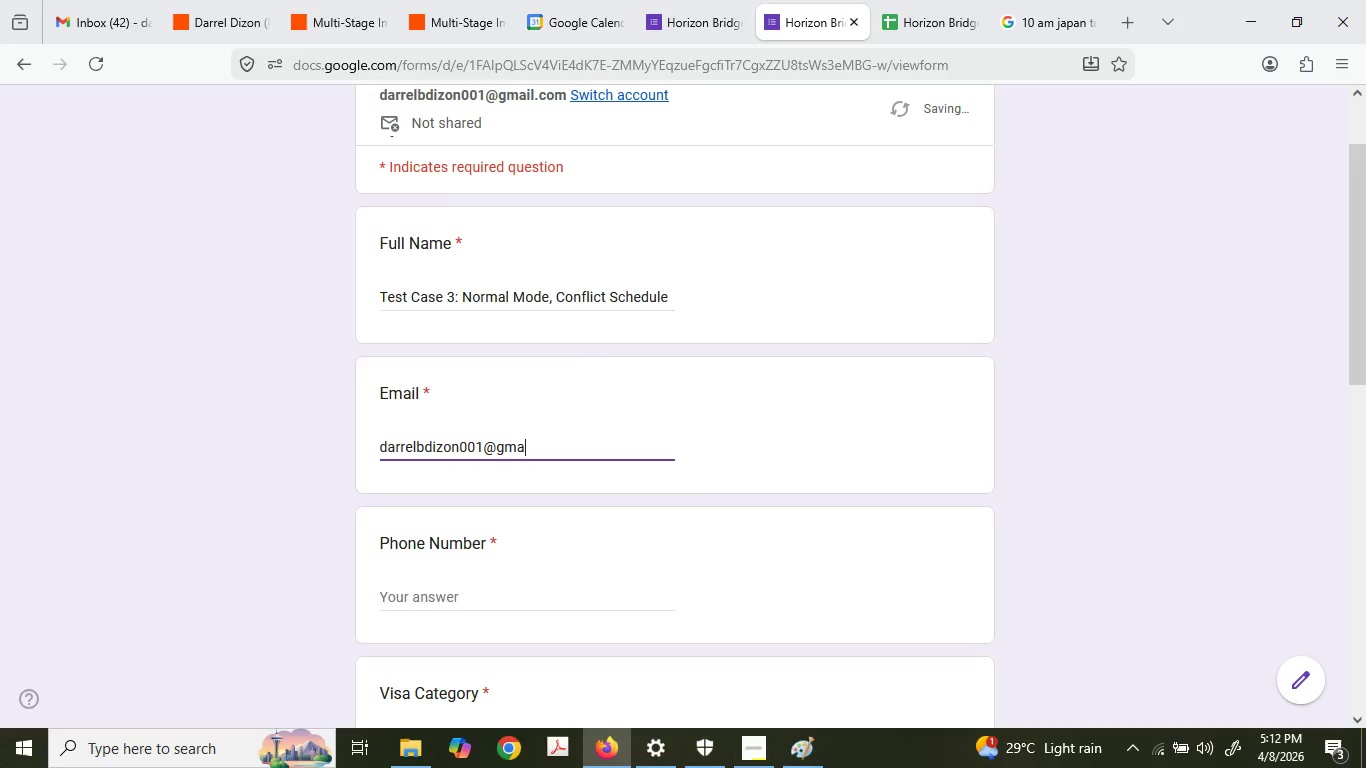 
type(il.com)
 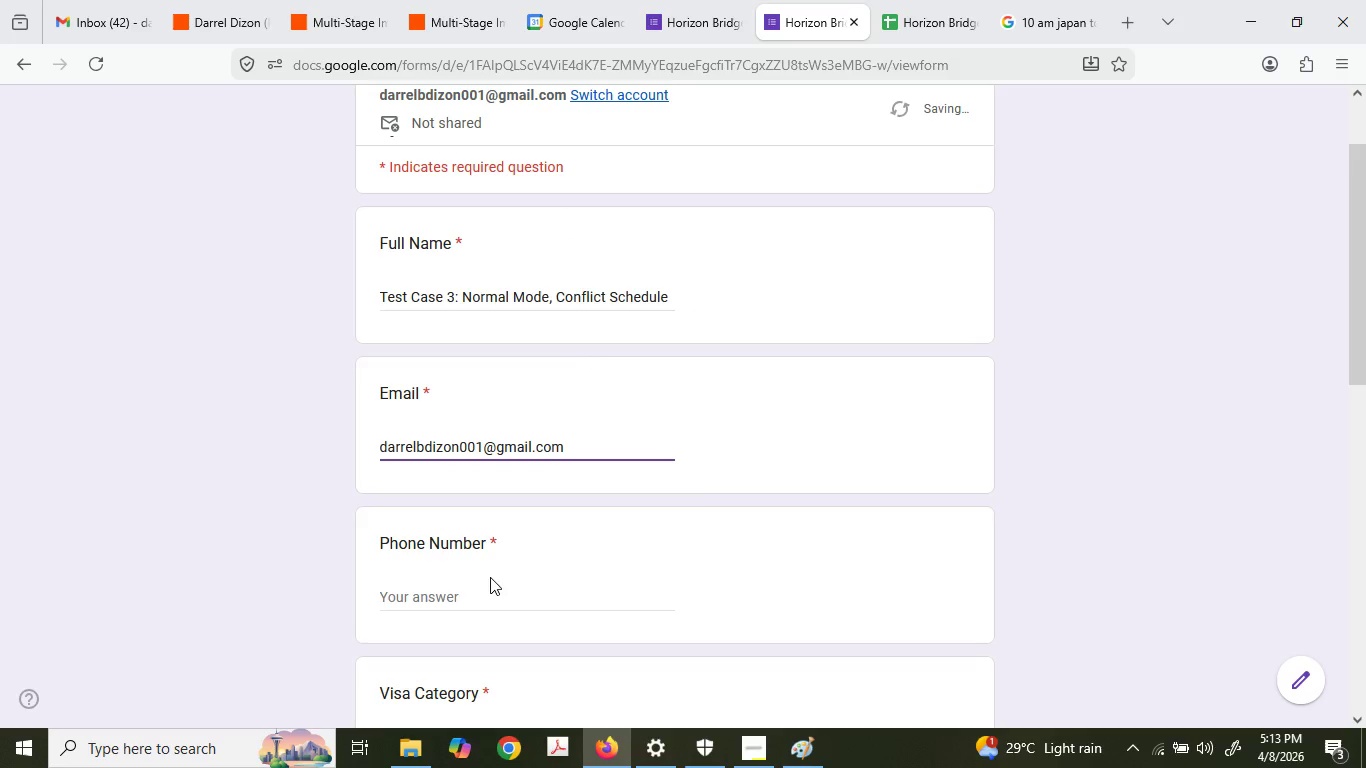 
left_click([495, 584])
 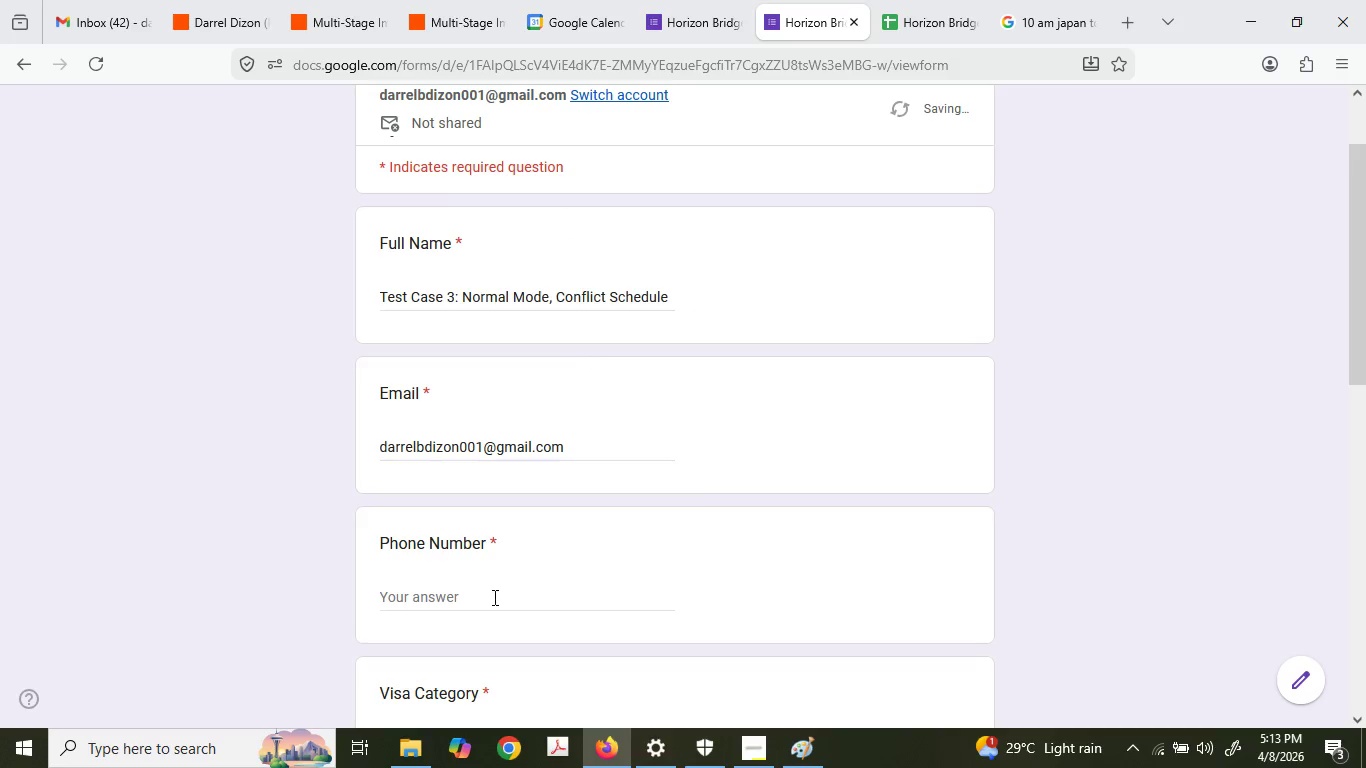 
double_click([493, 597])
 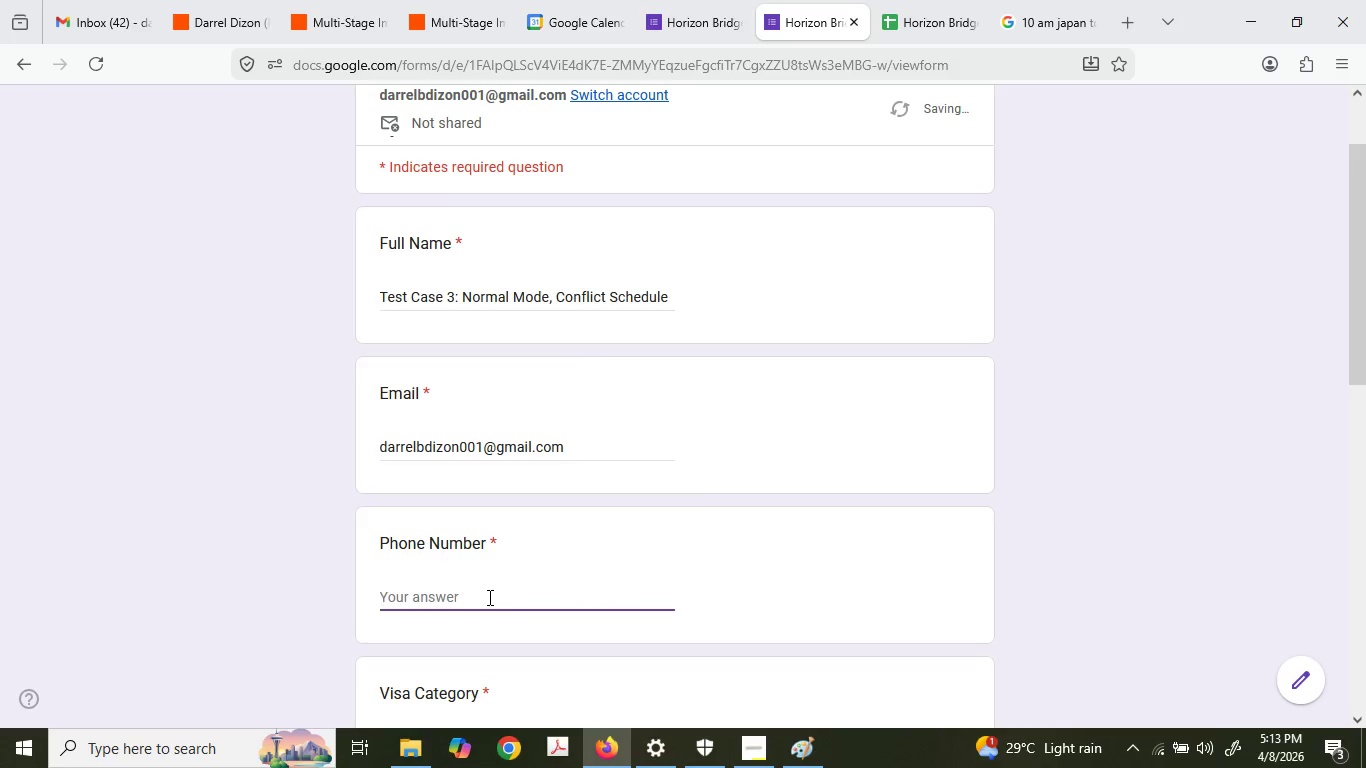 
key(Numpad6)
 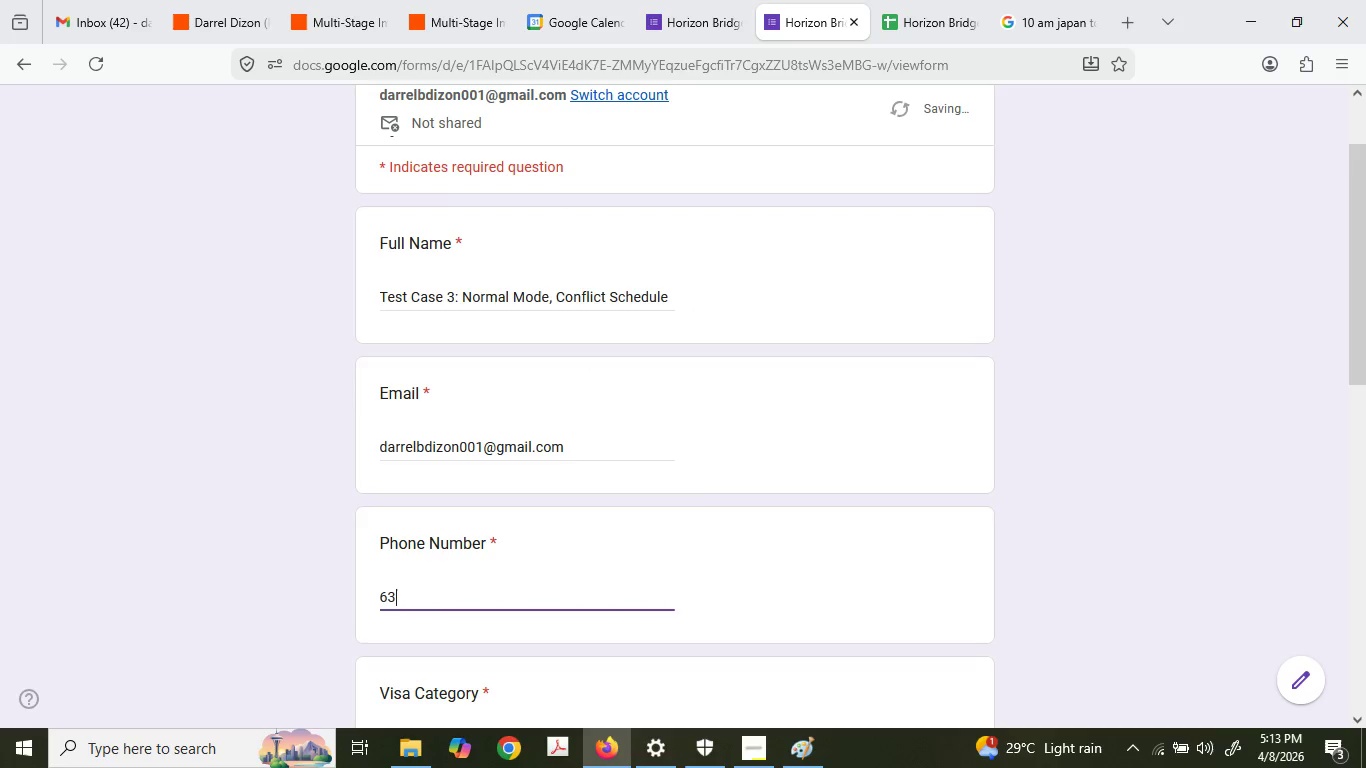 
key(Numpad3)
 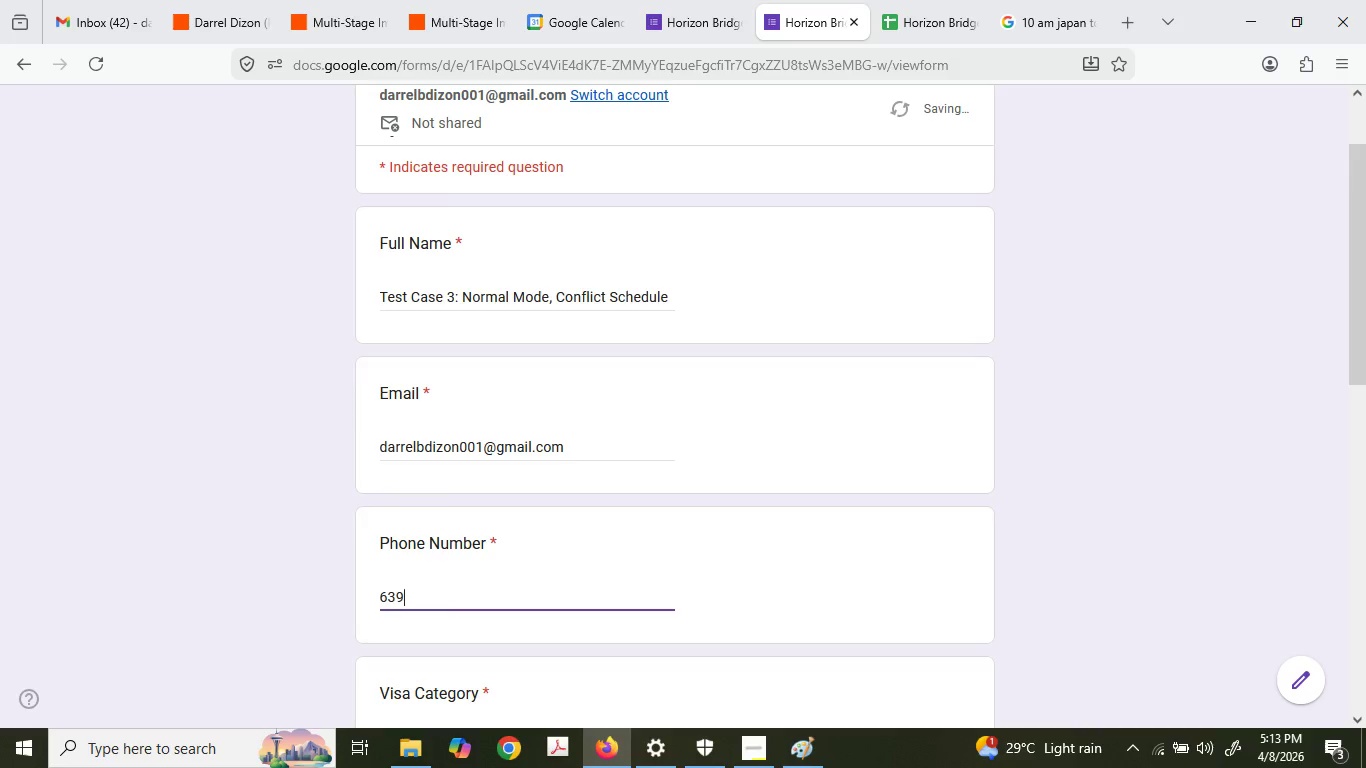 
key(Numpad9)
 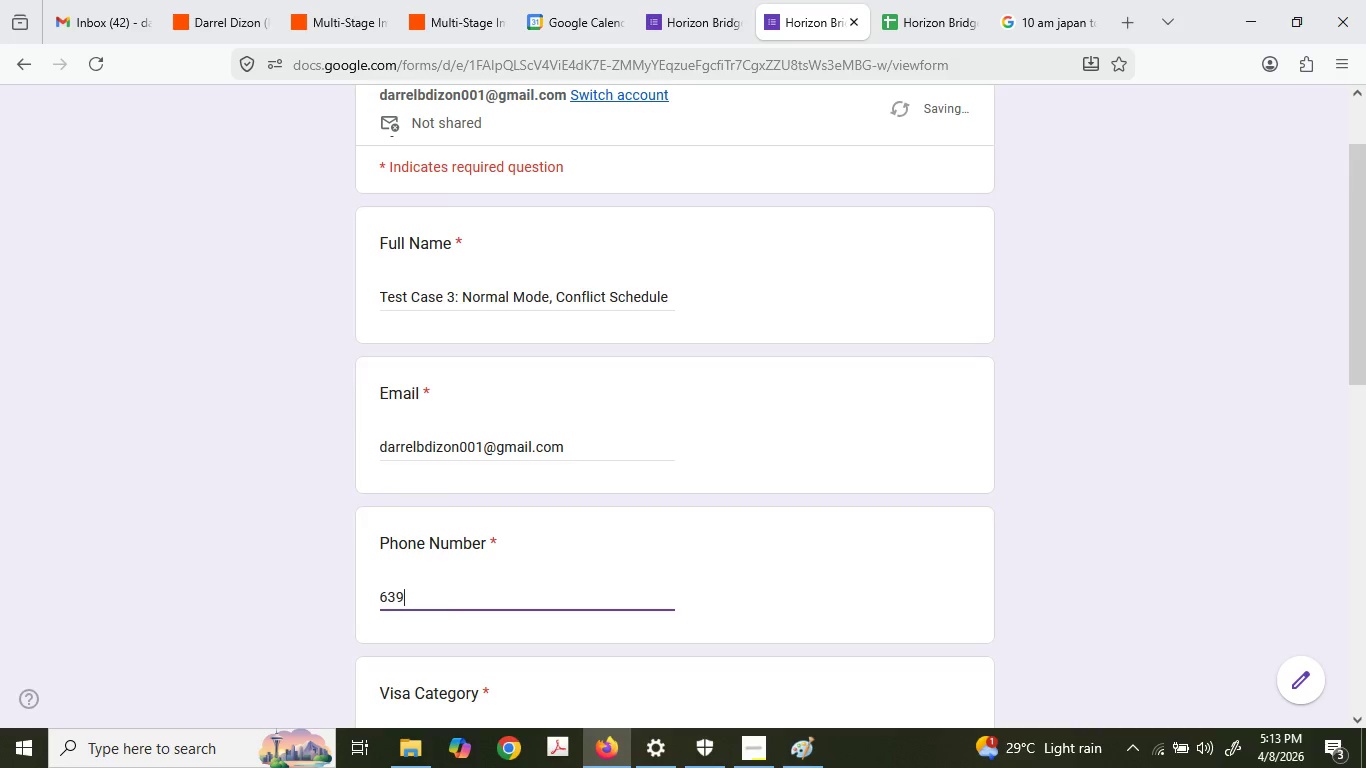 
key(Numpad6)
 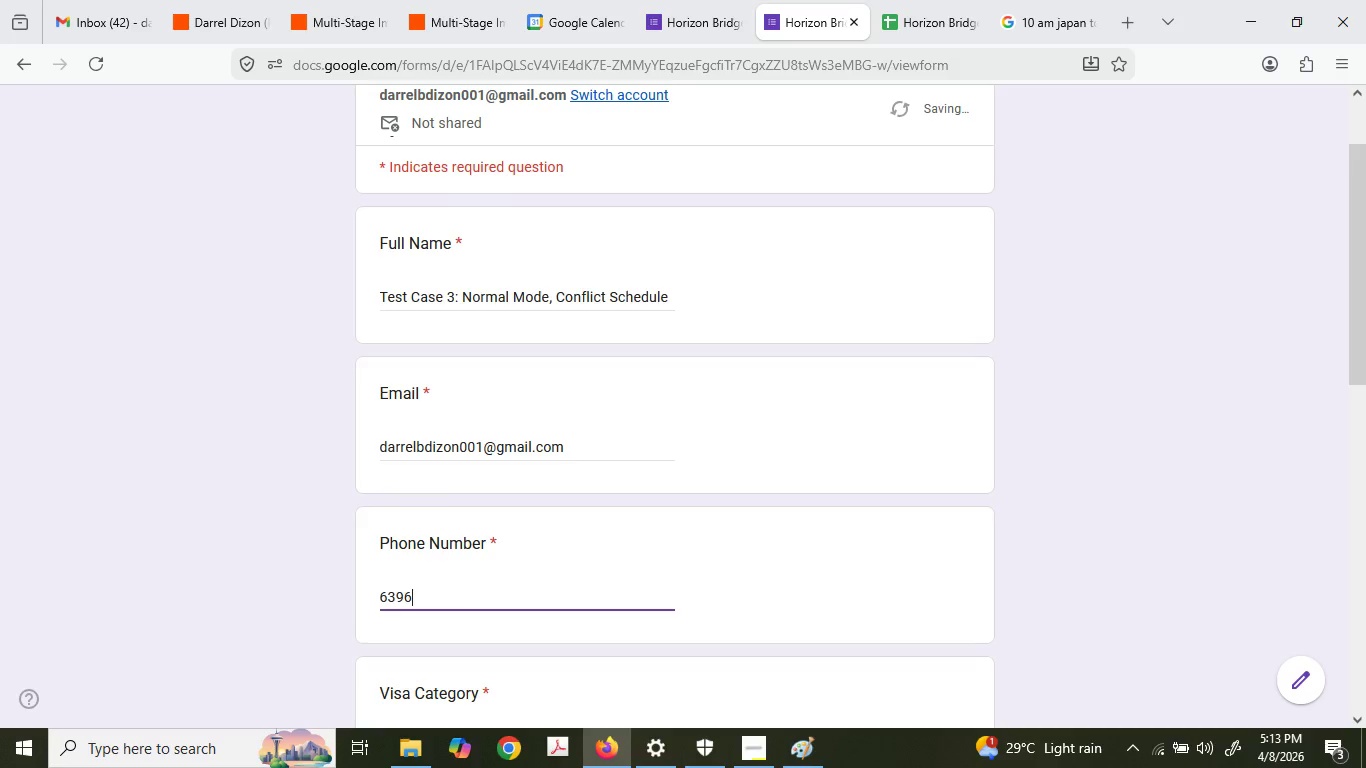 
key(Numpad9)
 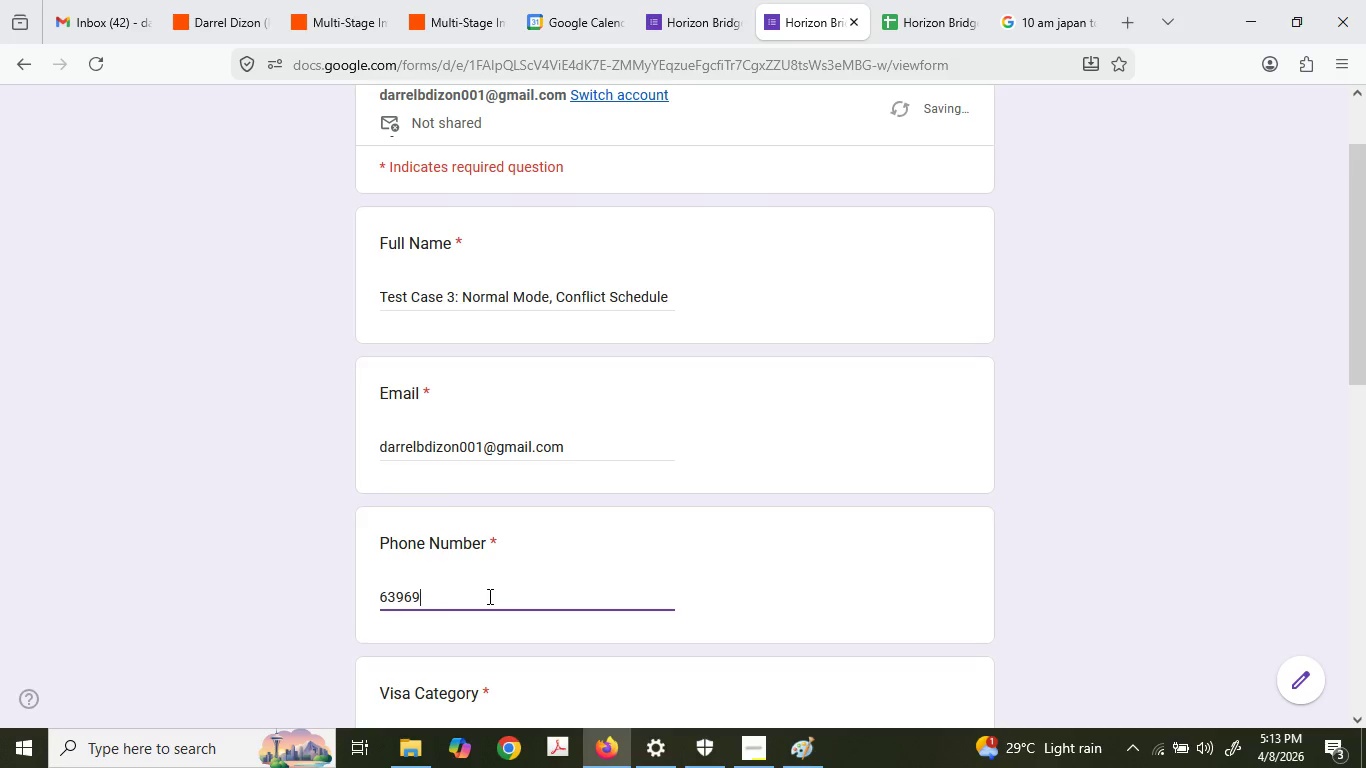 
key(Numpad6)
 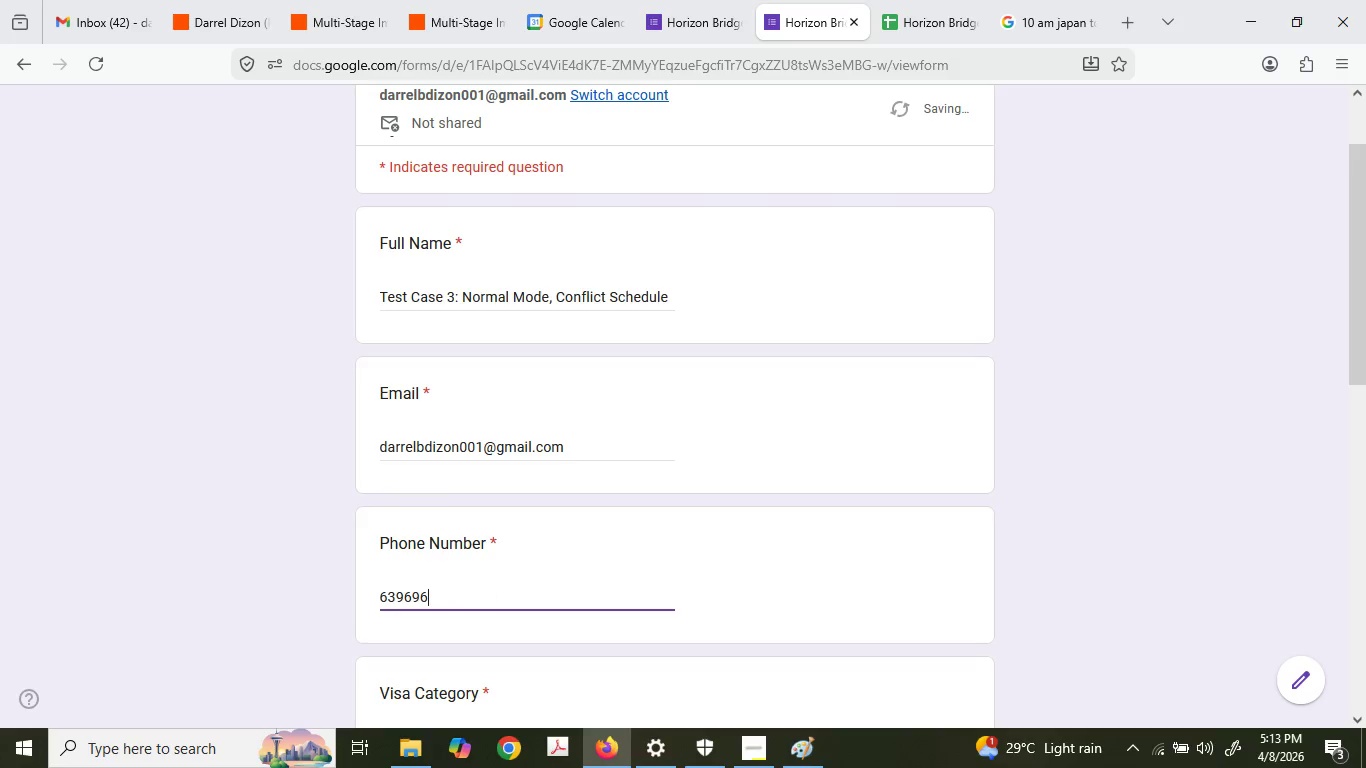 
key(Numpad9)
 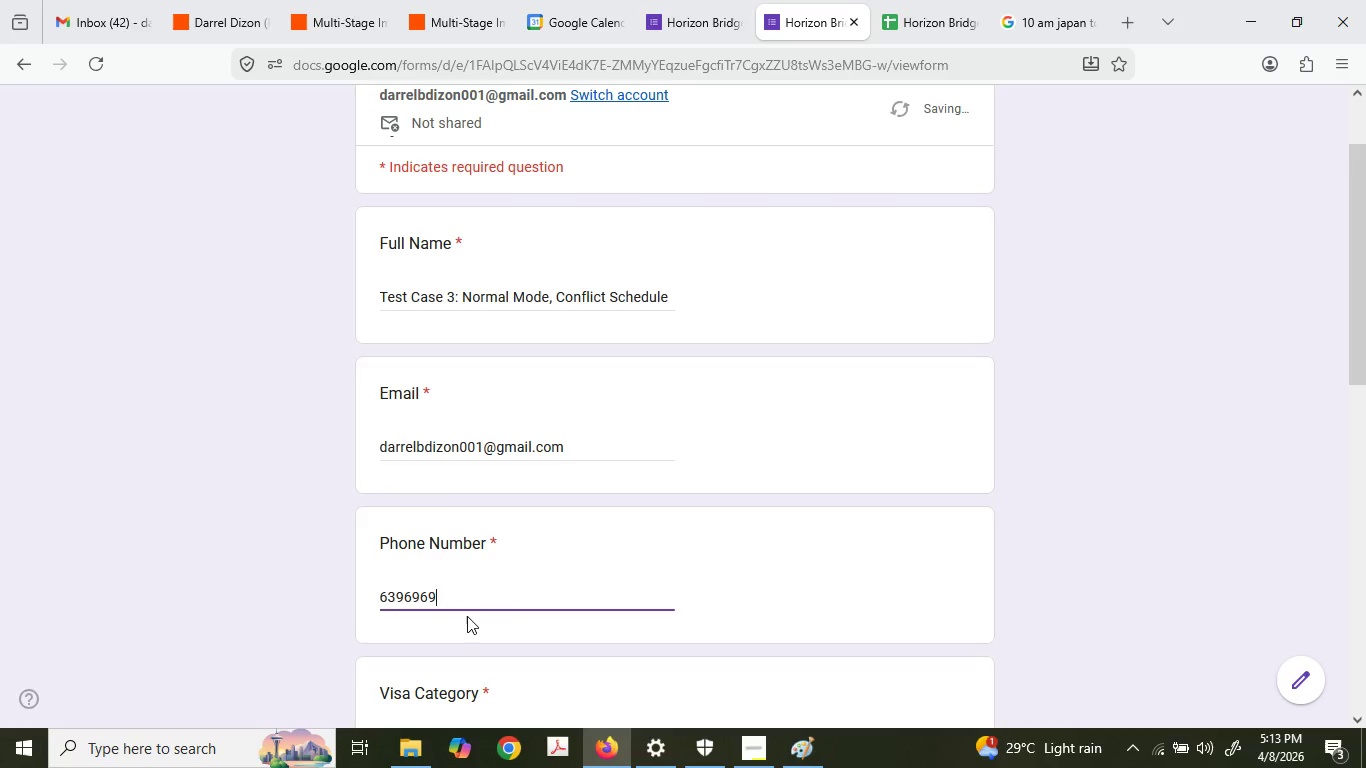 
scroll: coordinate [467, 617], scroll_direction: down, amount: 1.0
 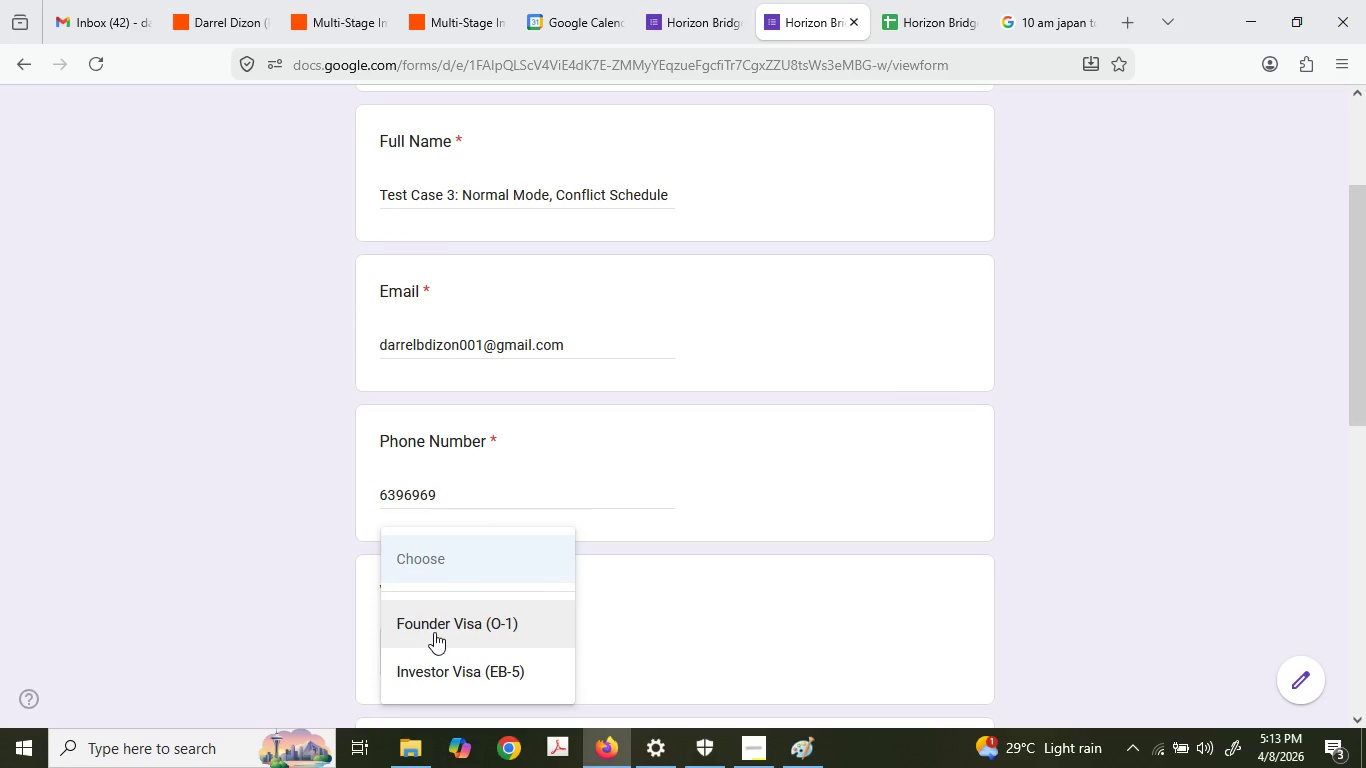 
left_click([404, 513])
 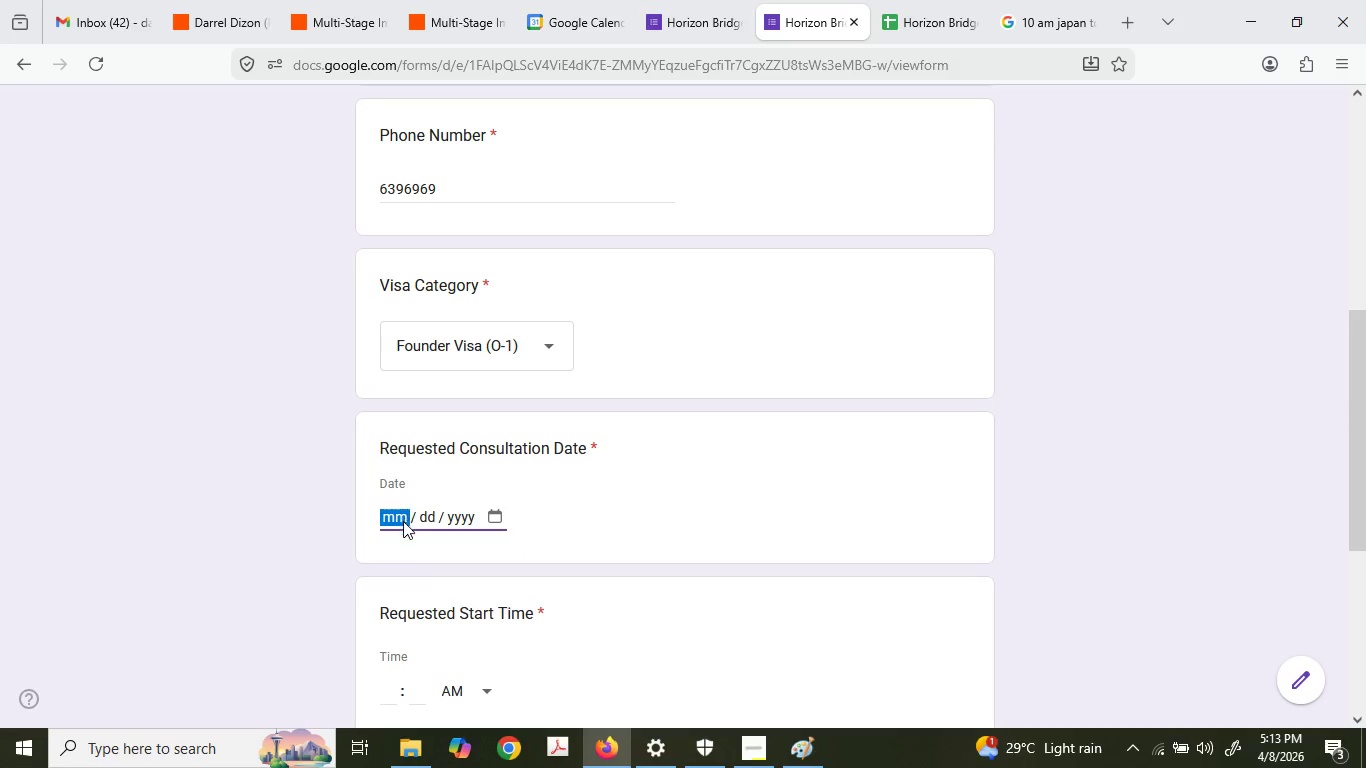 
scroll: coordinate [434, 631], scroll_direction: down, amount: 3.0
 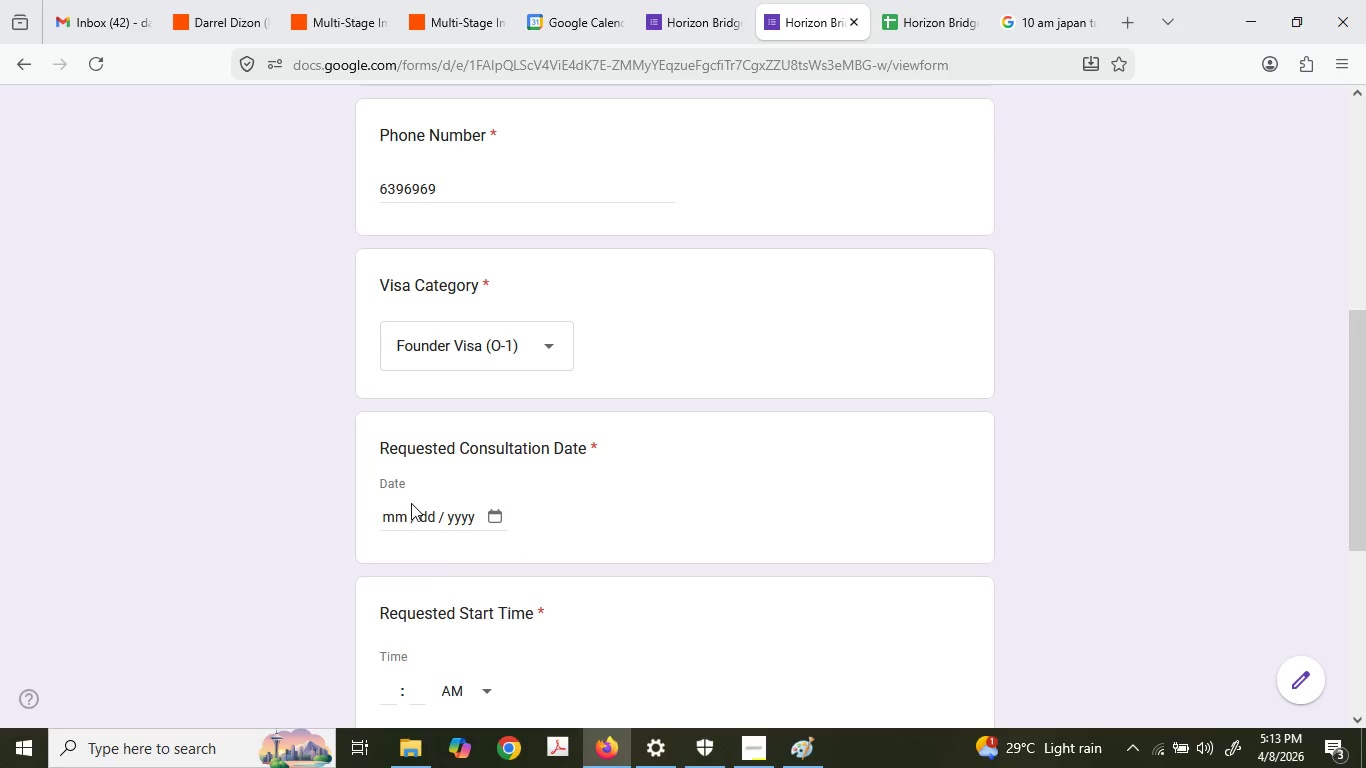 
key(Numpad0)
 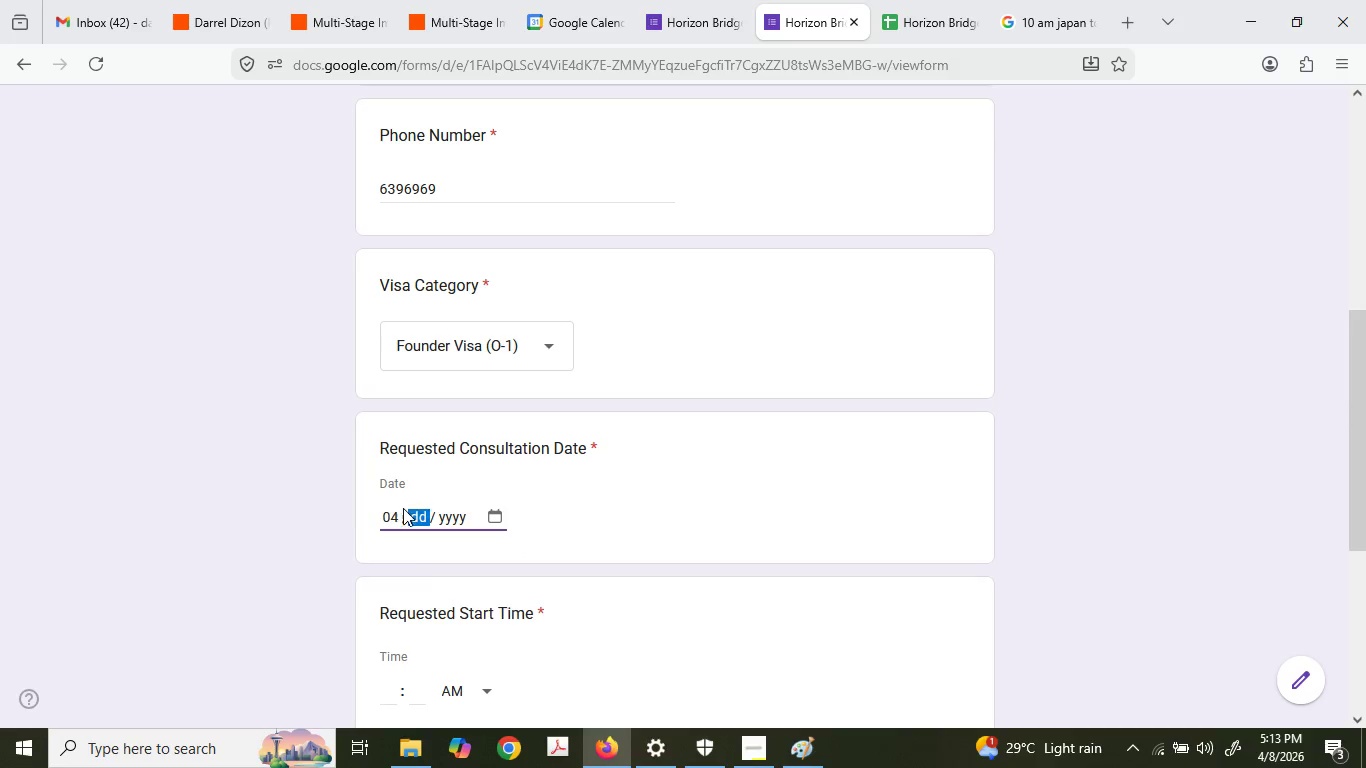 
key(Numpad4)
 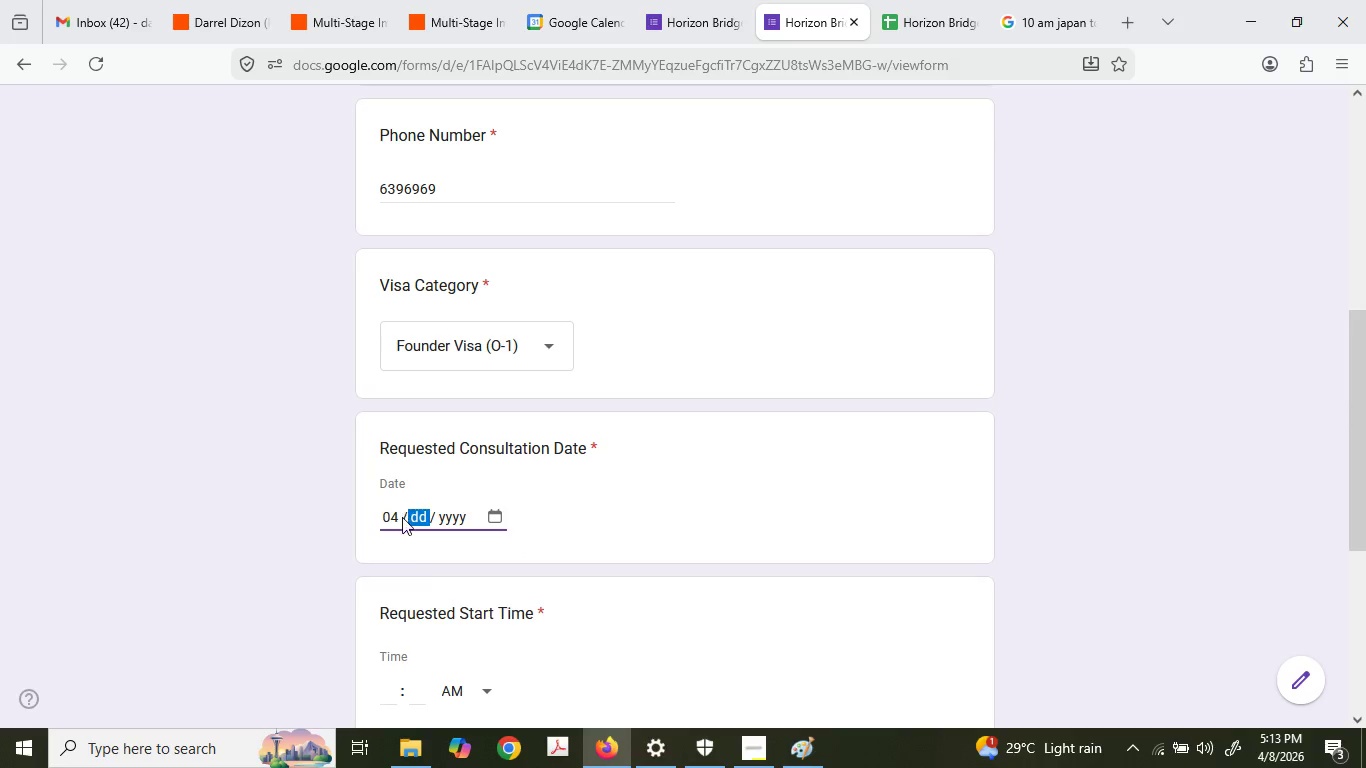 
key(Numpad3)
 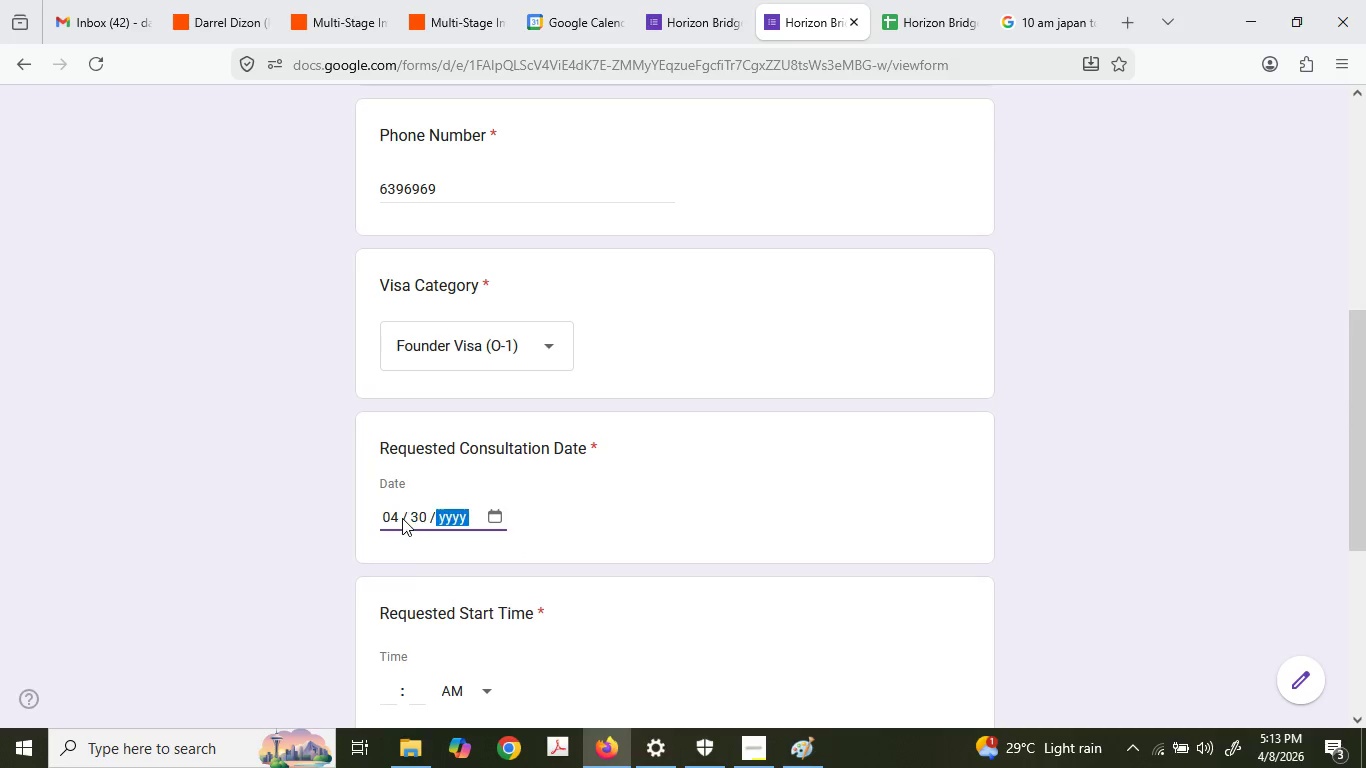 
key(Numpad0)
 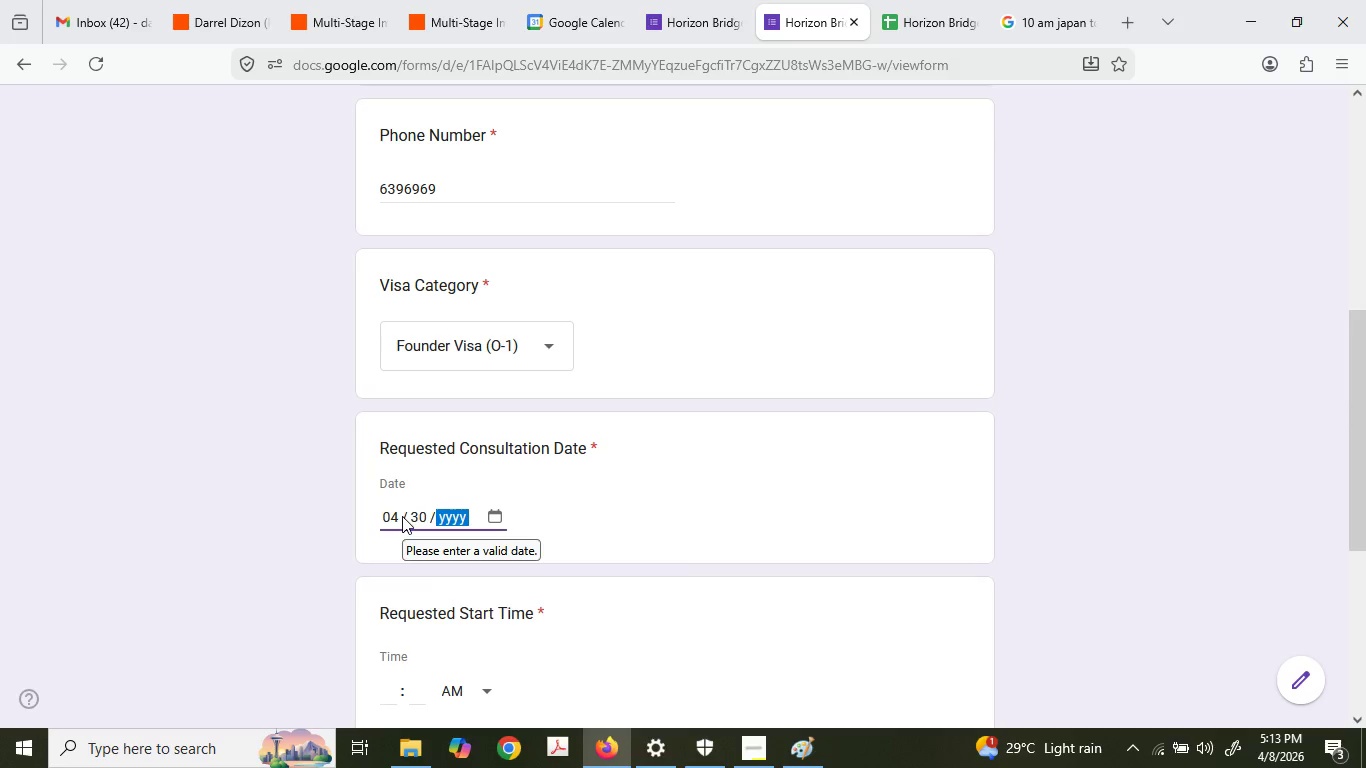 
key(Numpad2)
 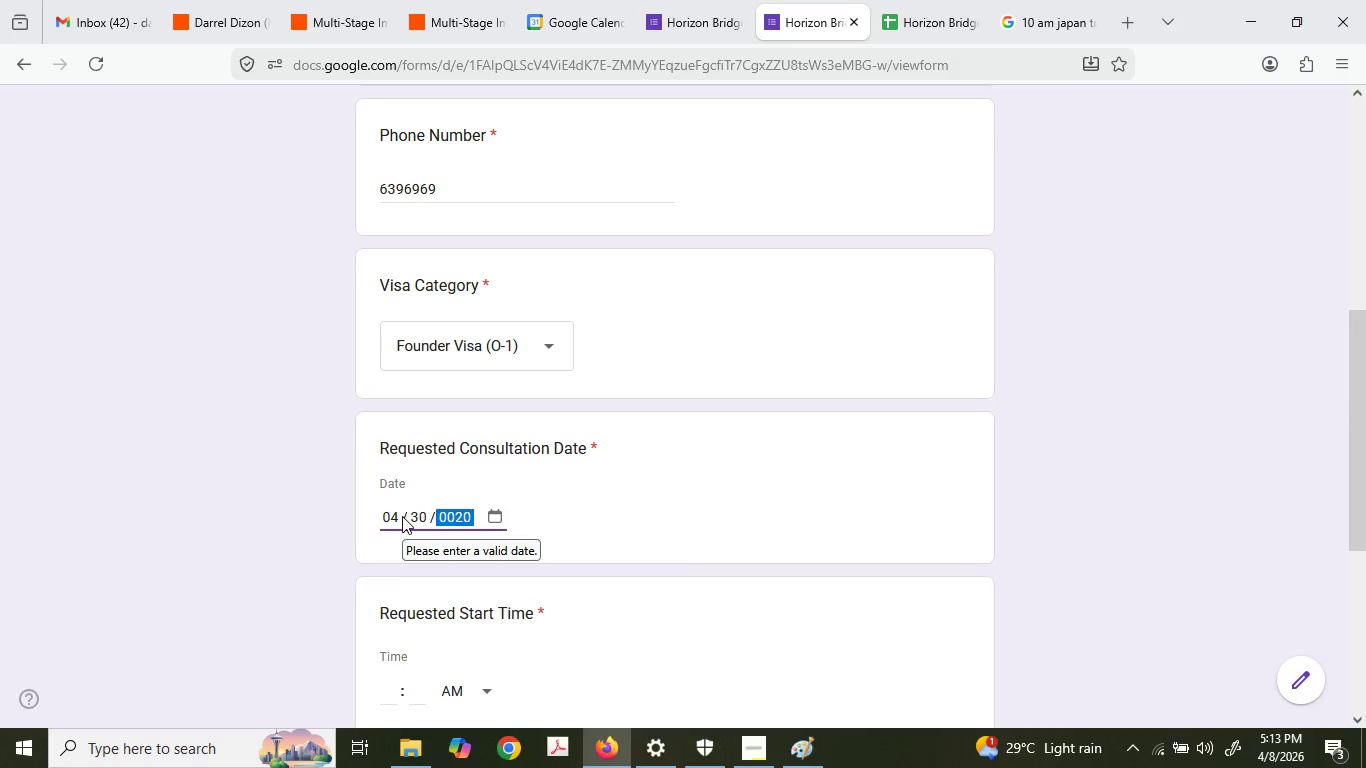 
key(Numpad0)
 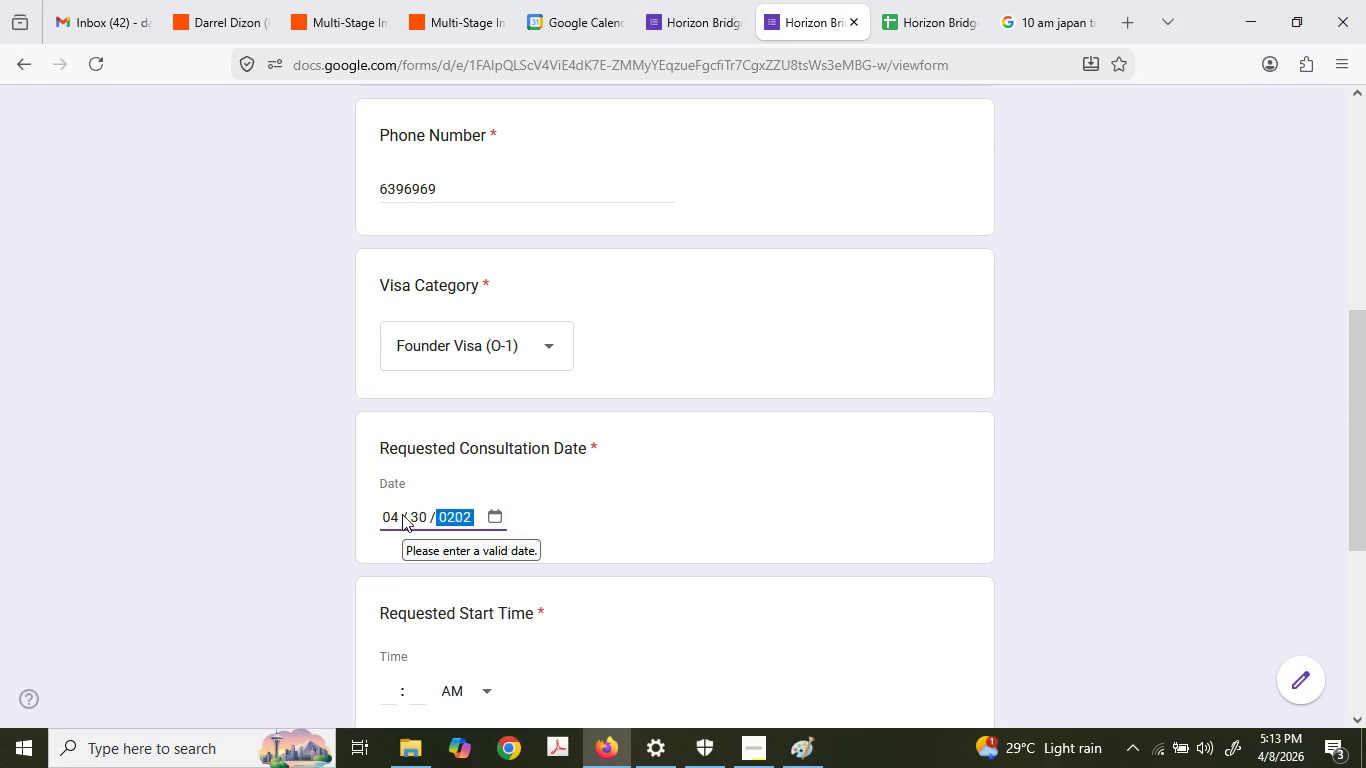 
key(Numpad2)
 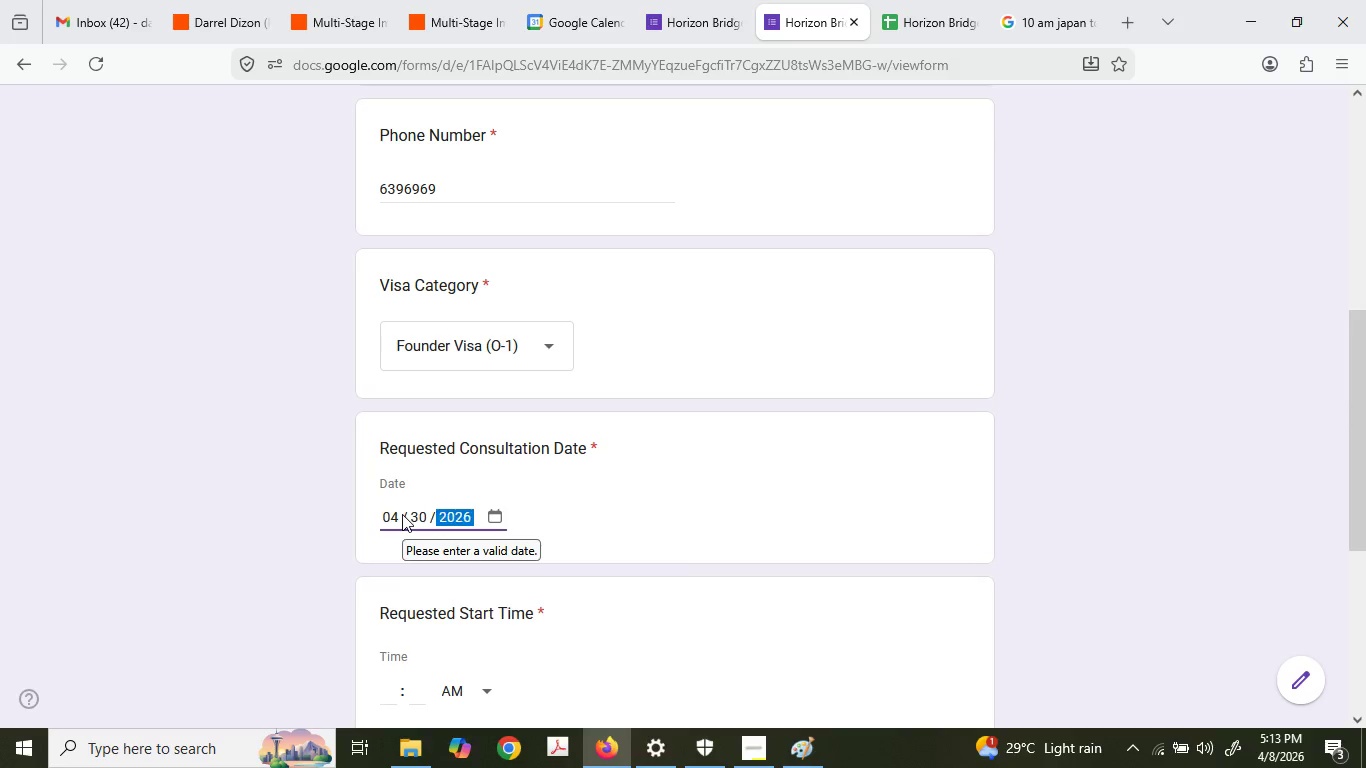 
key(Numpad6)
 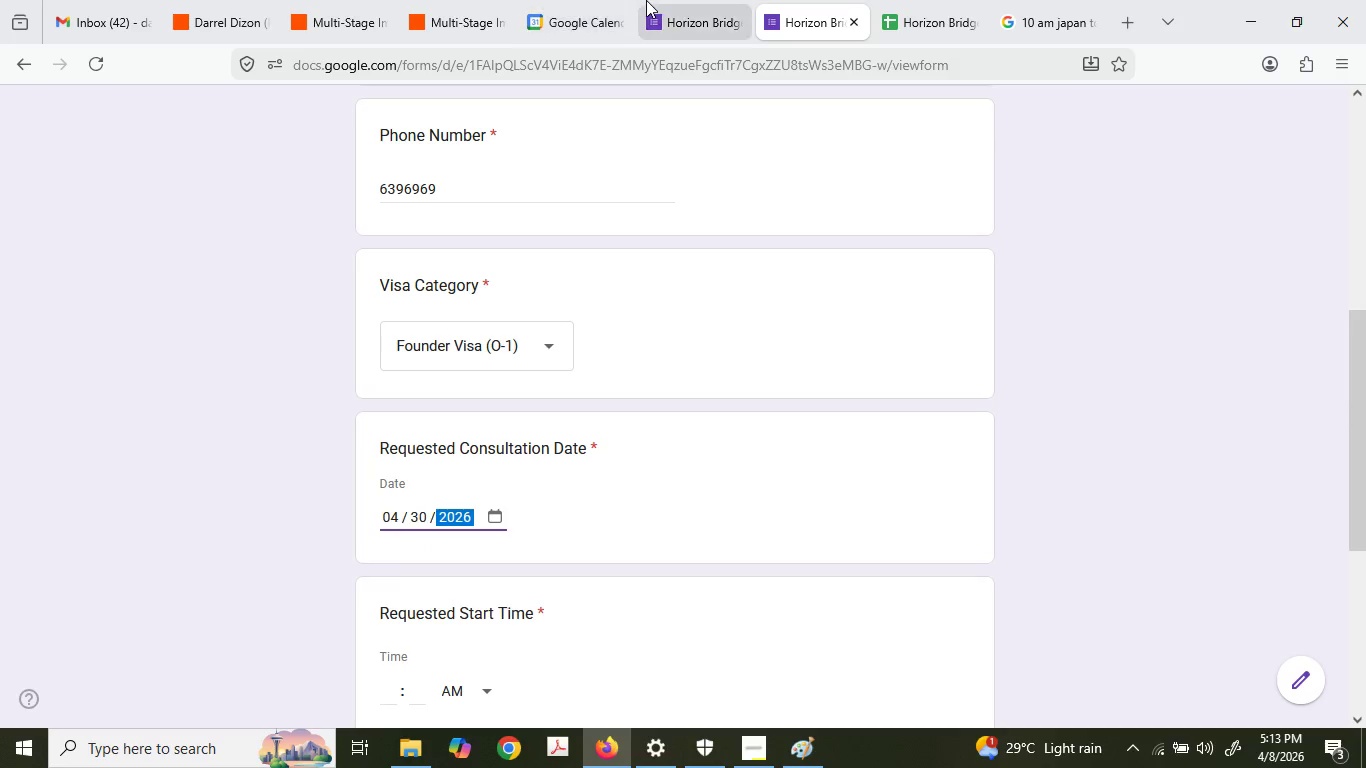 
left_click([671, 0])
 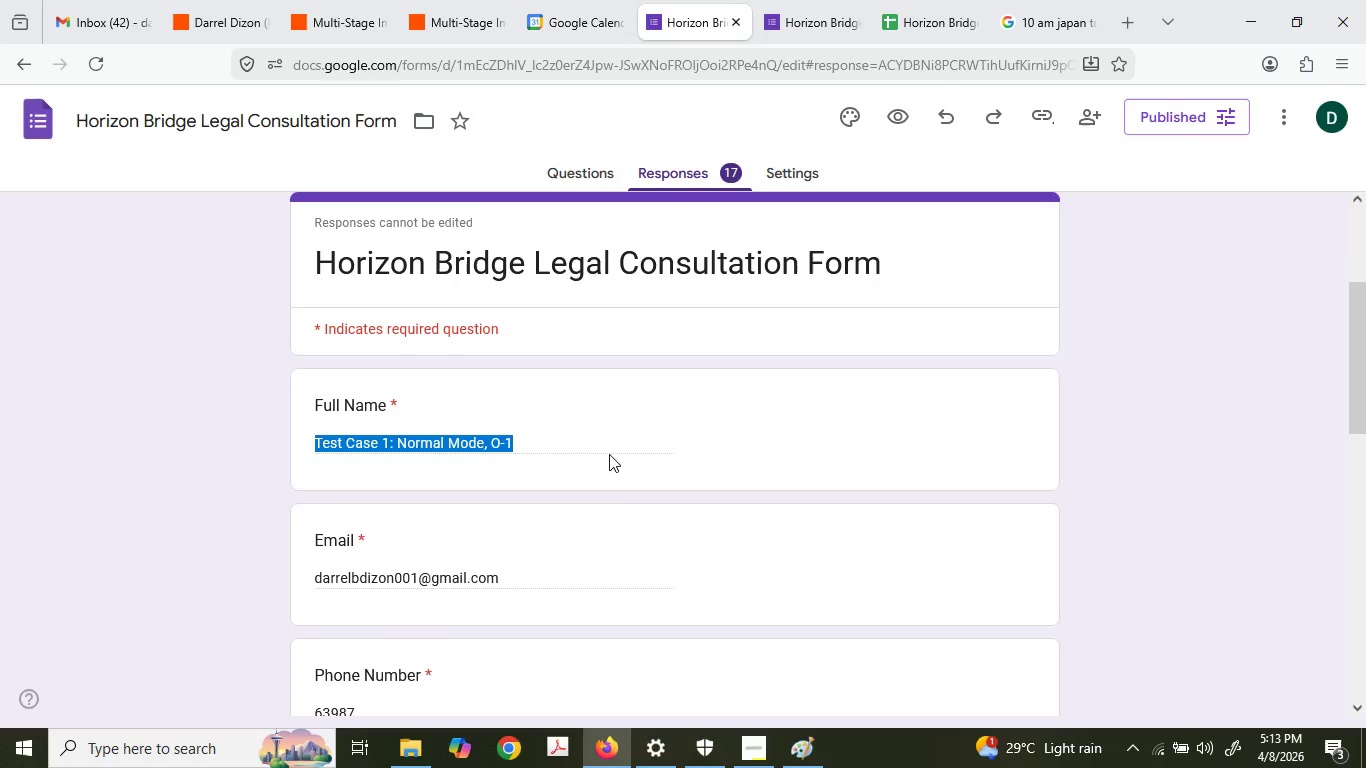 
scroll: coordinate [608, 500], scroll_direction: down, amount: 5.0
 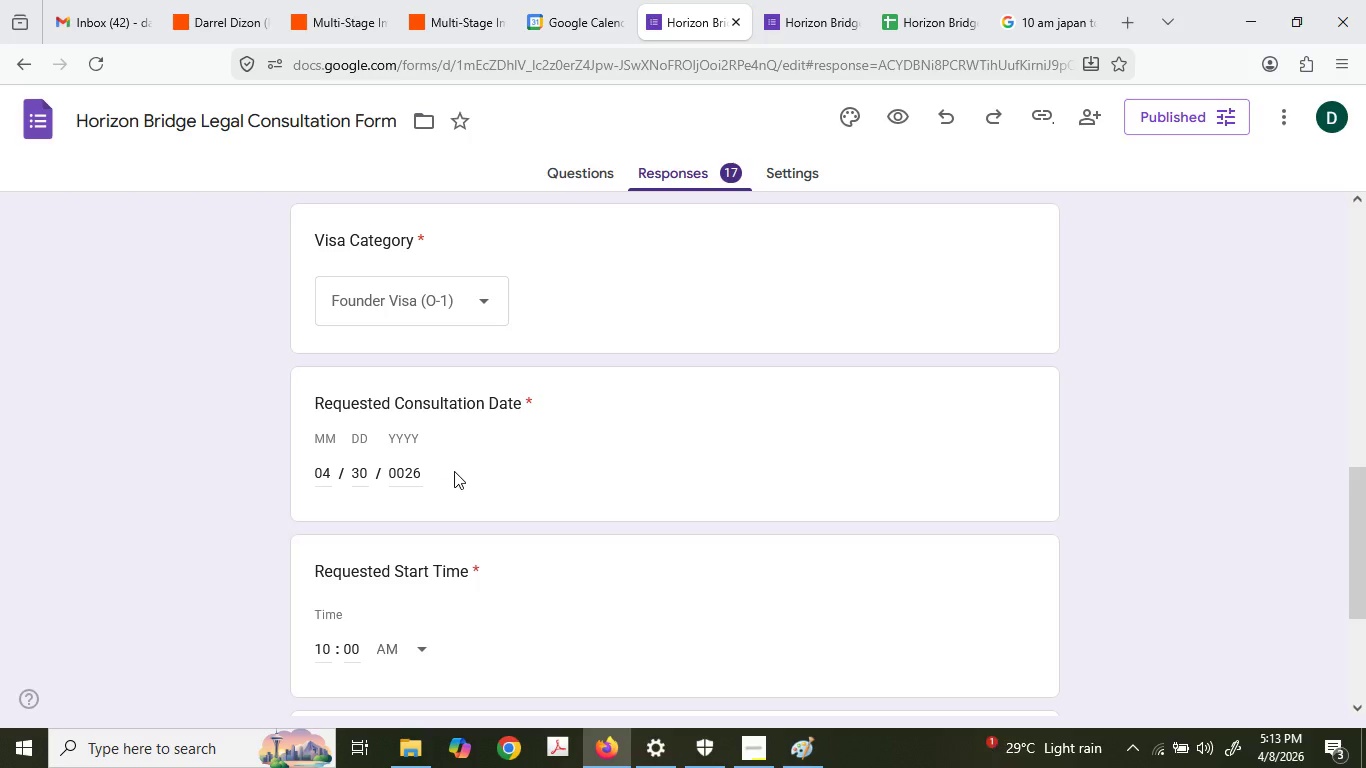 
left_click([848, 0])
 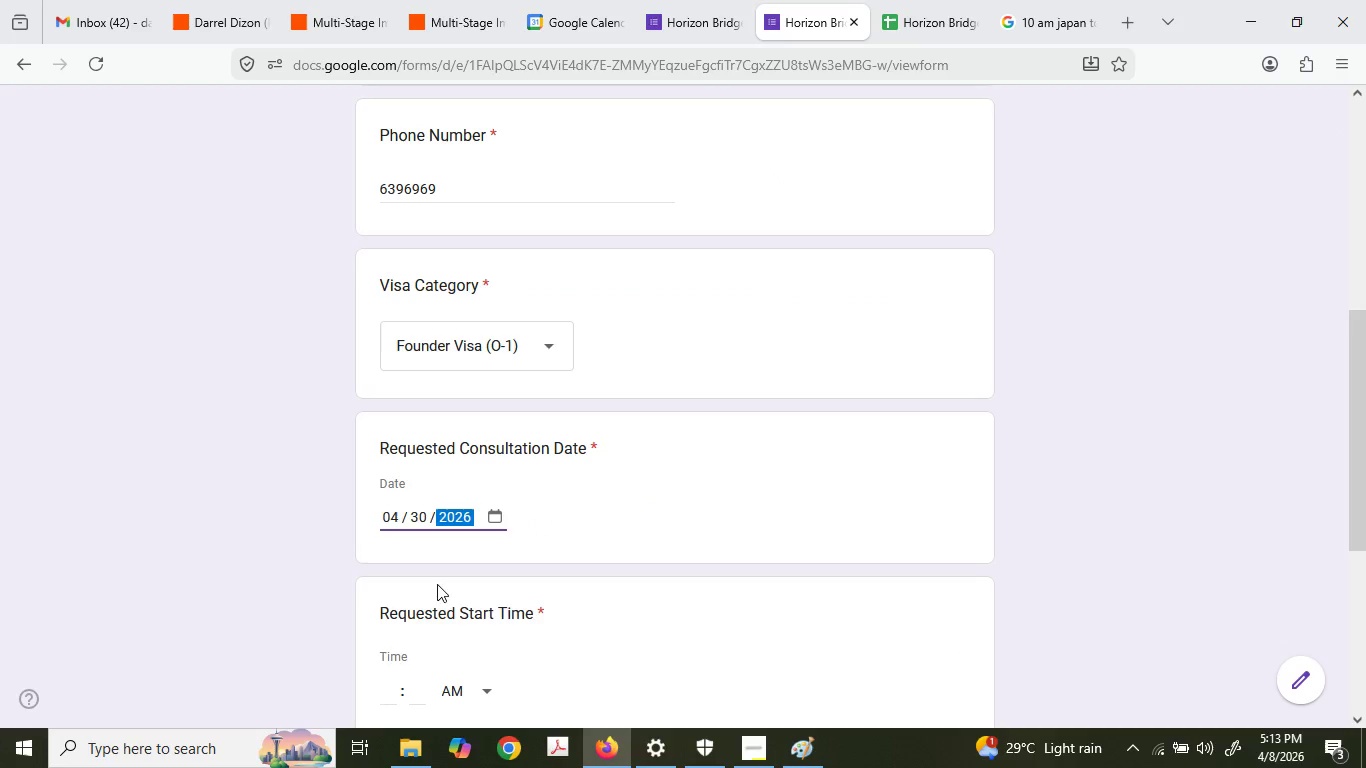 
scroll: coordinate [454, 471], scroll_direction: down, amount: 2.0
 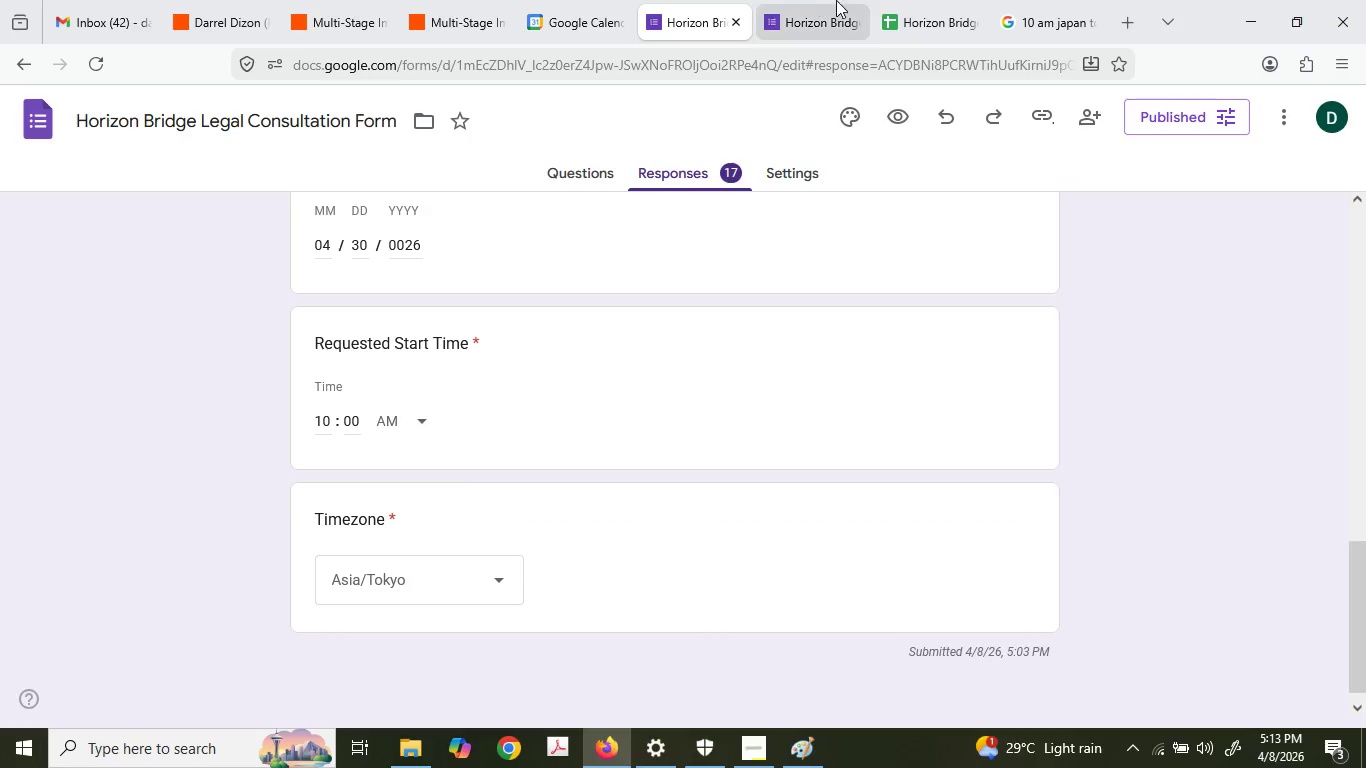 
left_click([389, 488])
 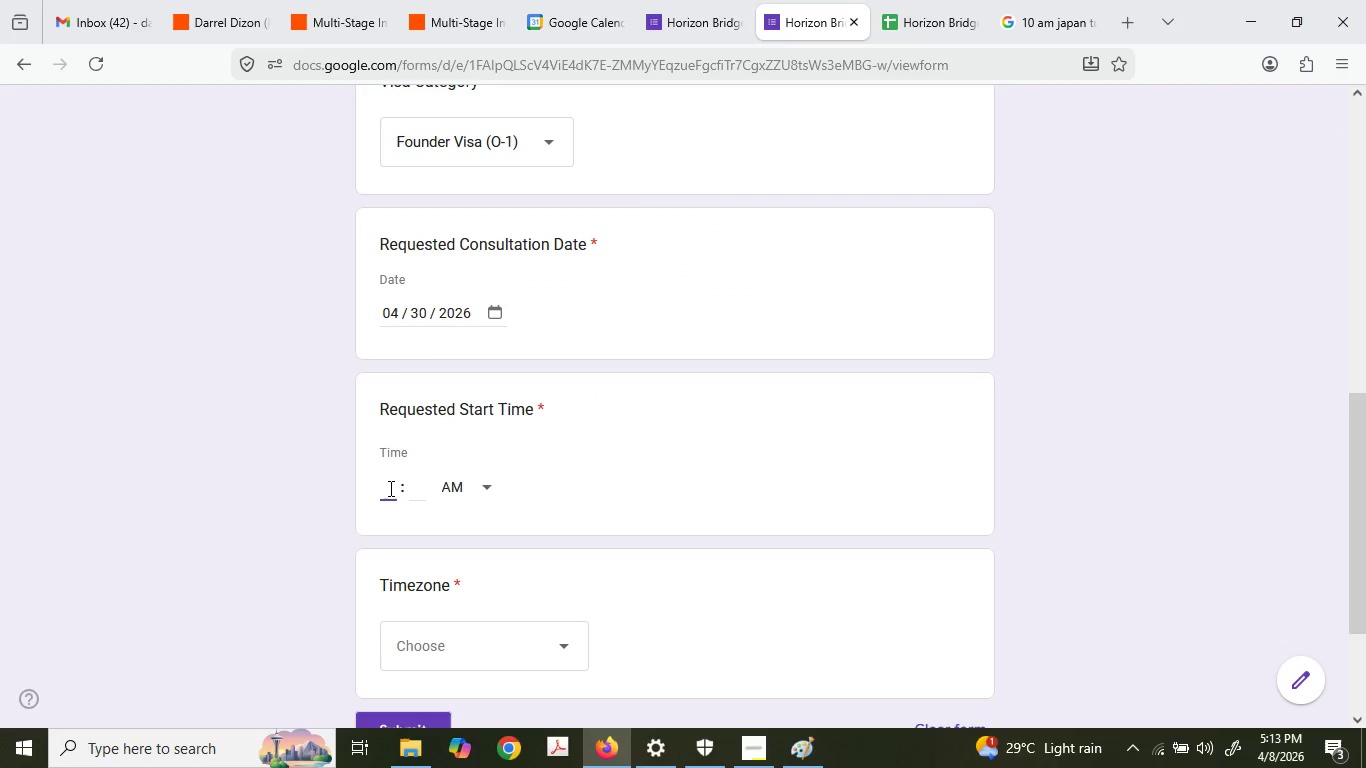 
scroll: coordinate [406, 651], scroll_direction: down, amount: 2.0
 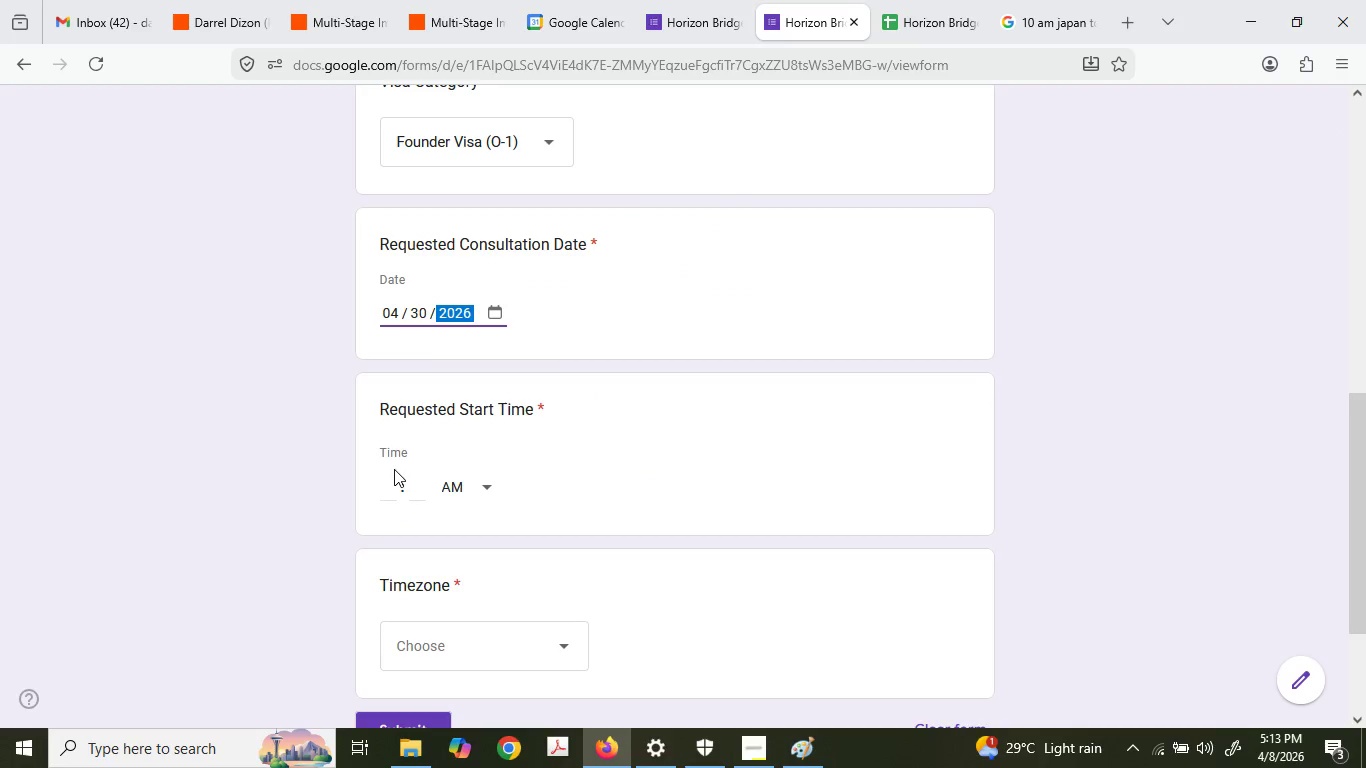 
key(Numpad1)
 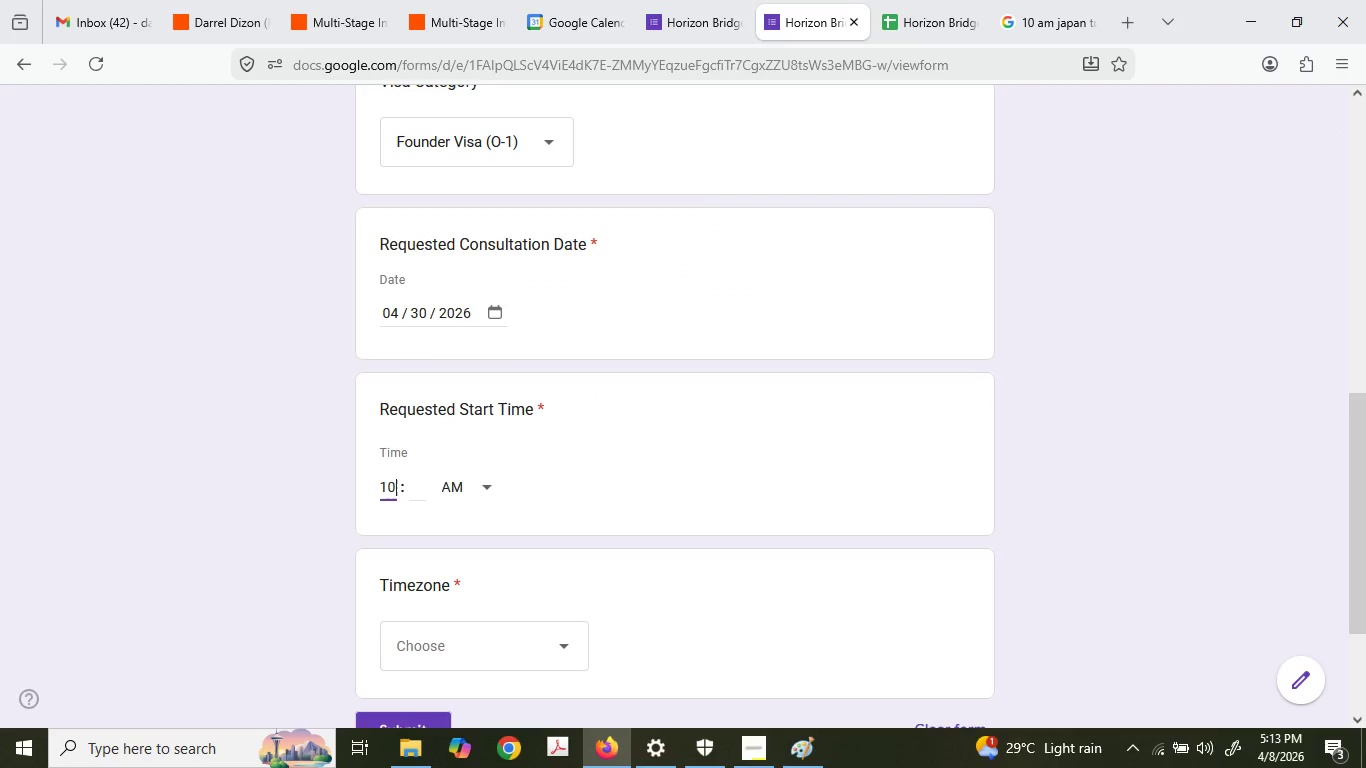 
key(Numpad0)
 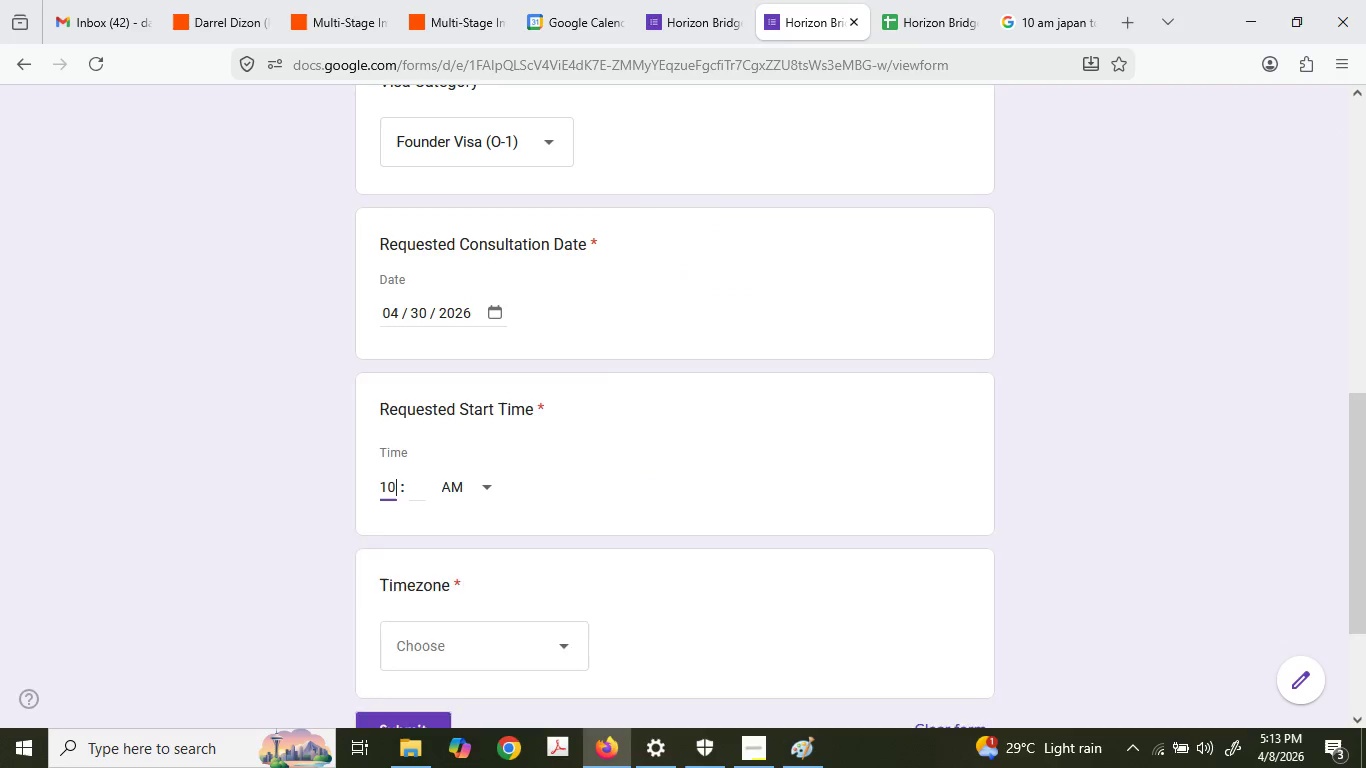 
key(Tab)
 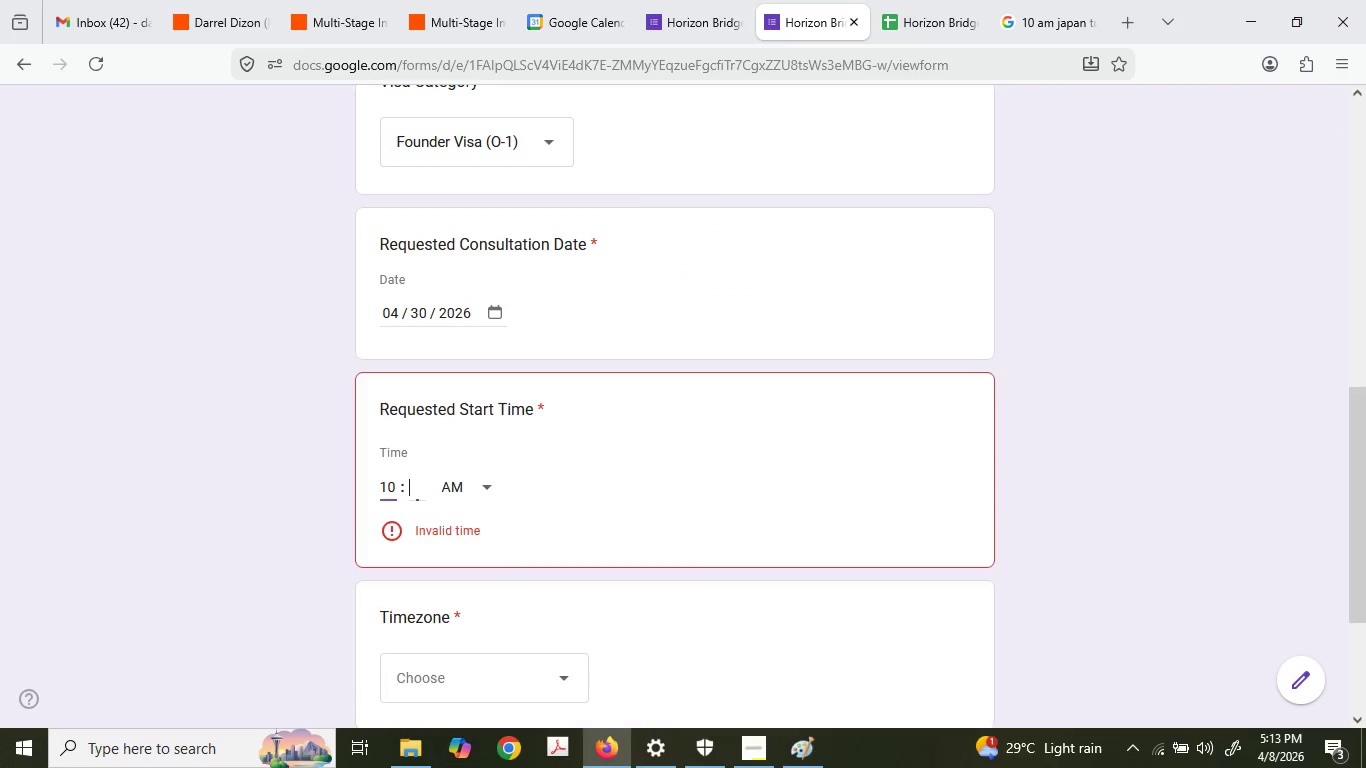 
key(Numpad0)
 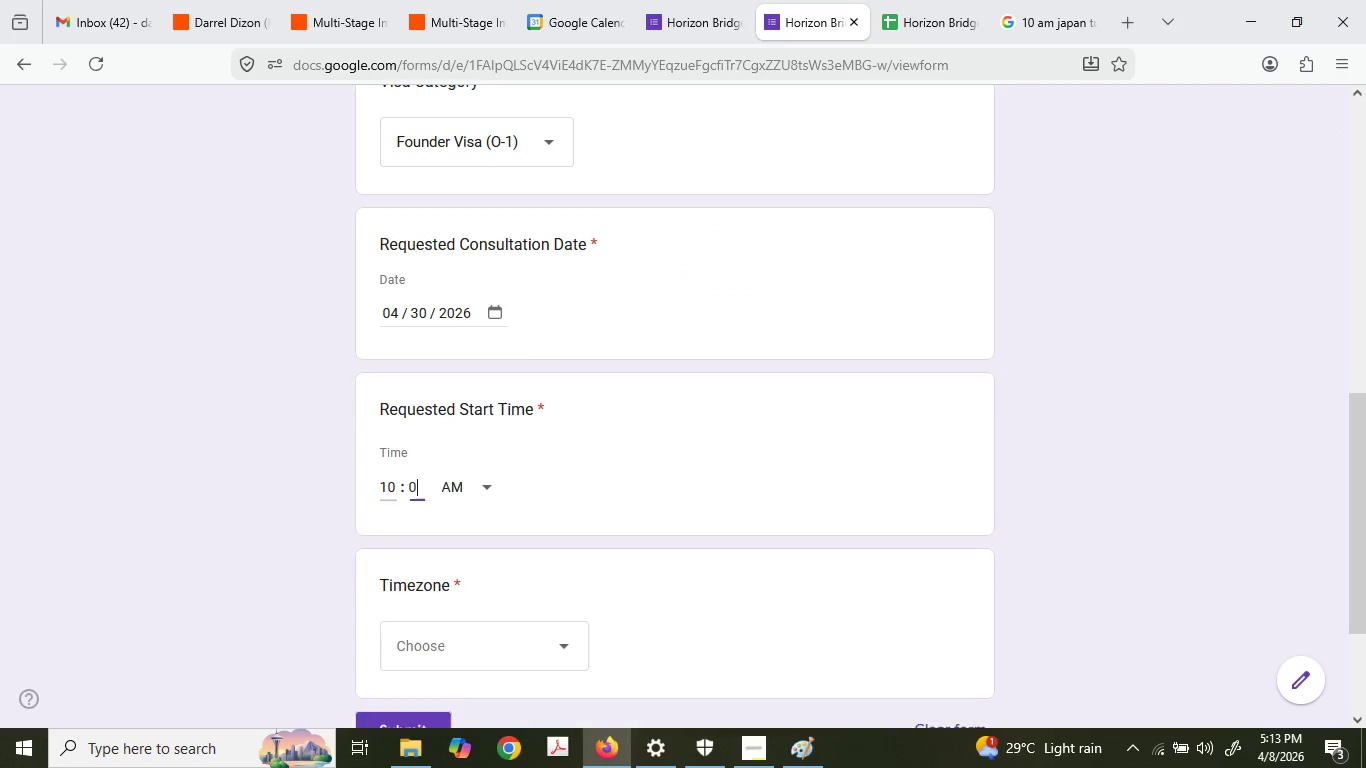 
key(Numpad0)
 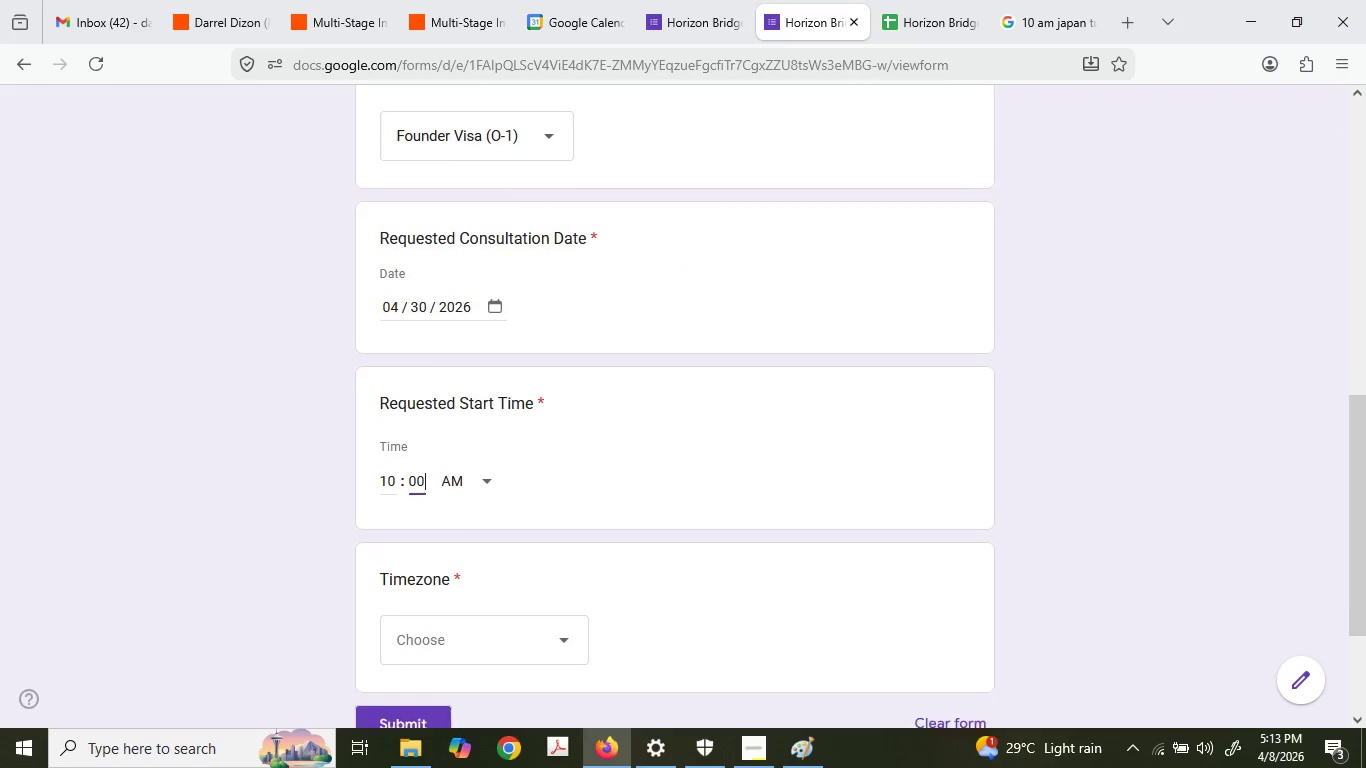 
left_click([560, 450])
 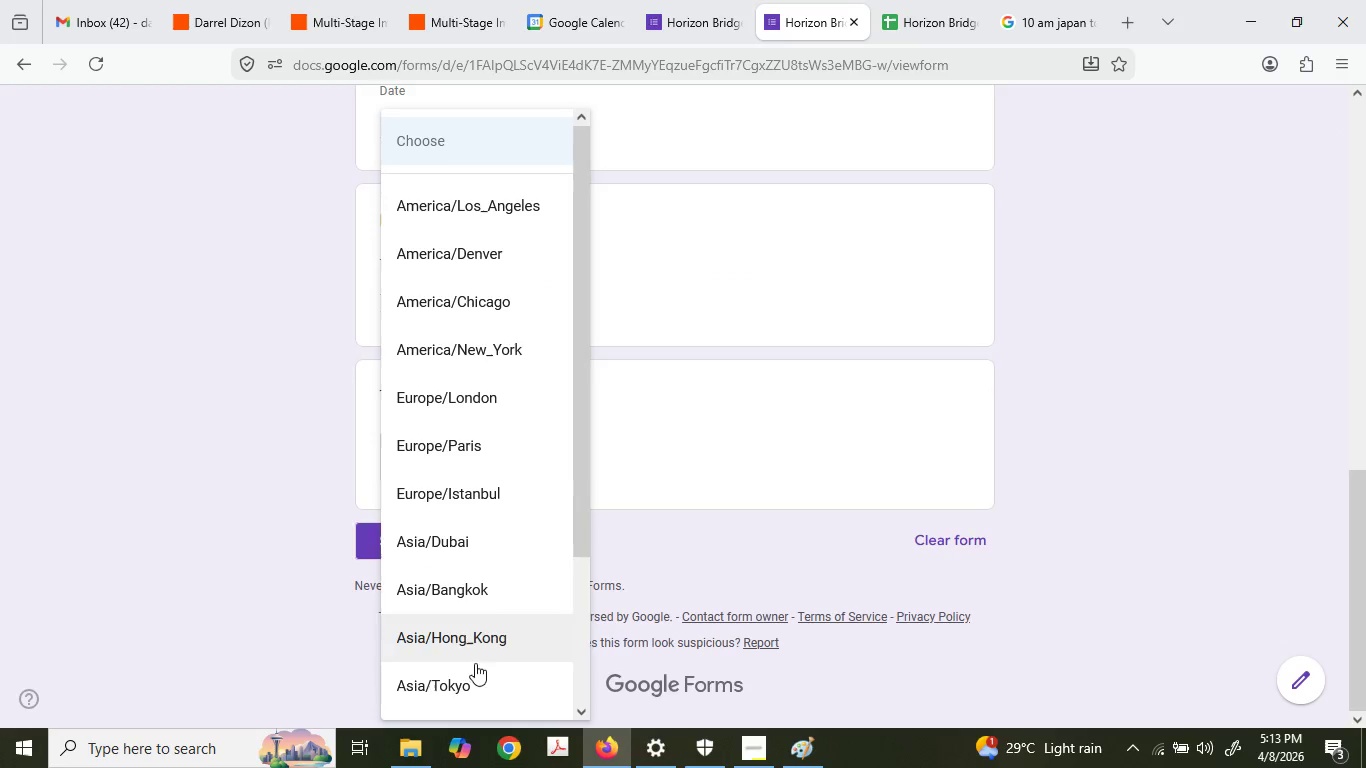 
scroll: coordinate [389, 488], scroll_direction: down, amount: 2.0
 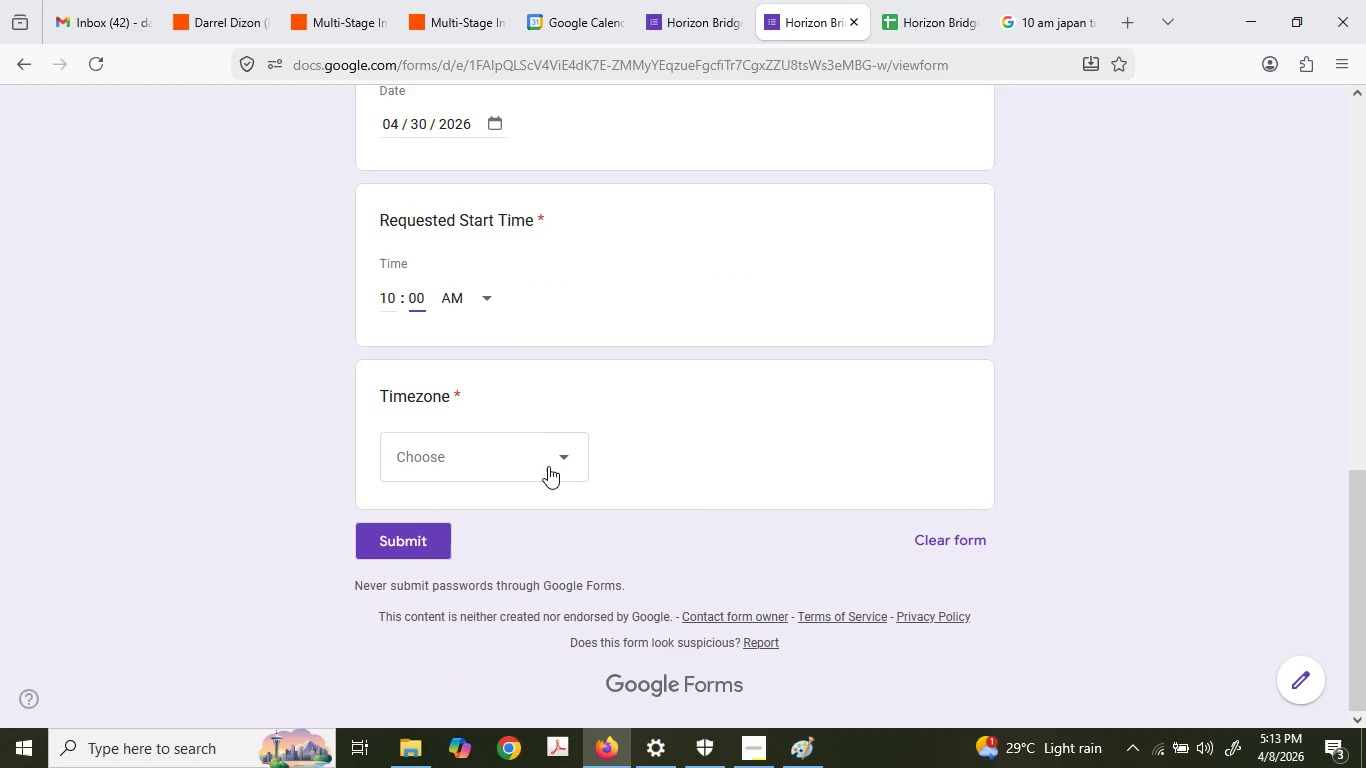 
left_click([475, 672])
 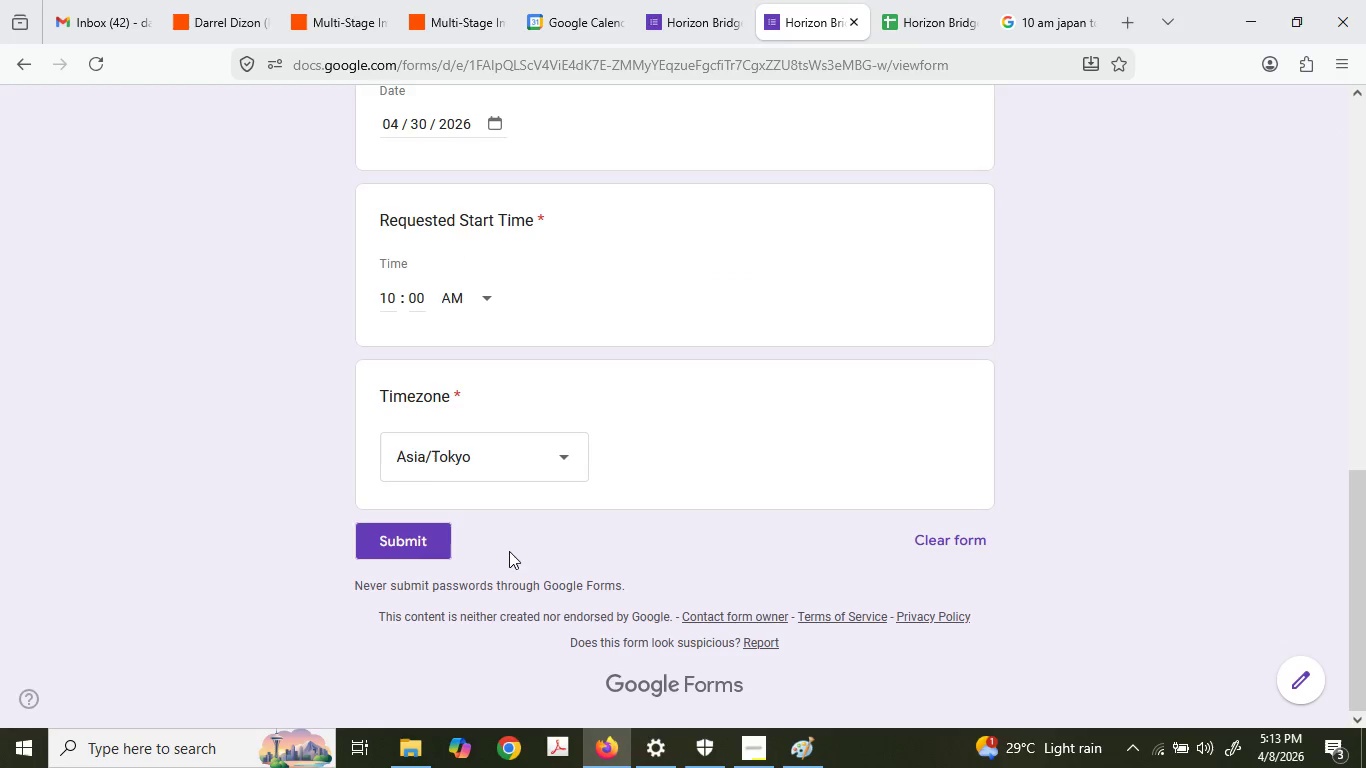 
left_click([476, 585])
 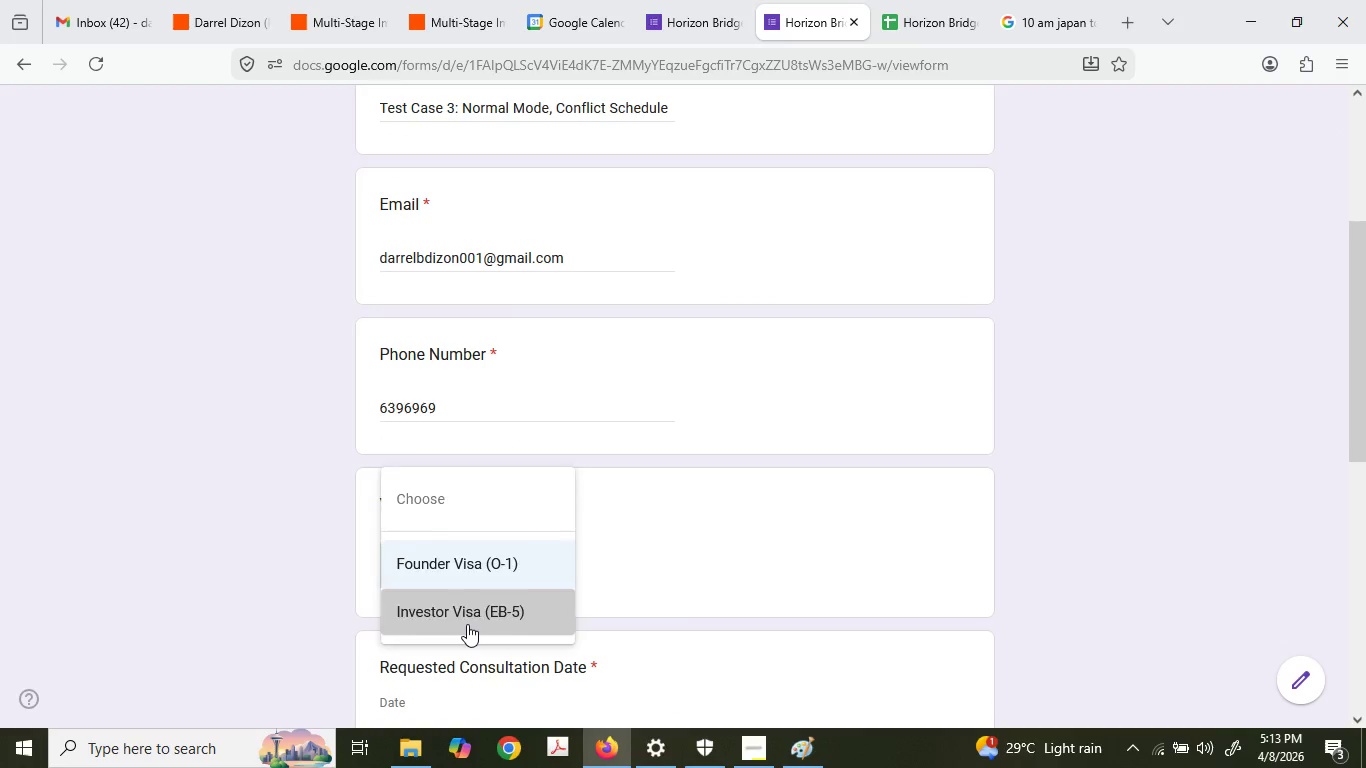 
scroll: coordinate [538, 548], scroll_direction: up, amount: 6.0
 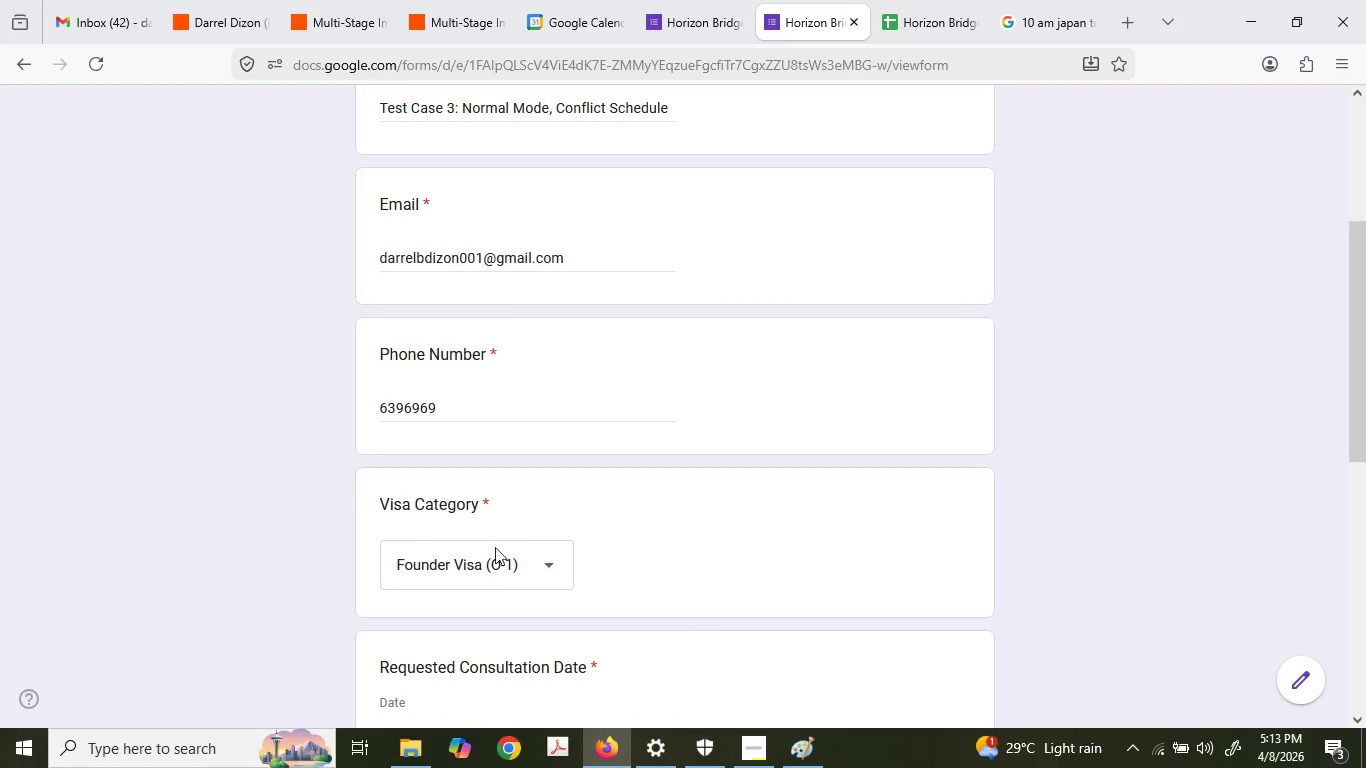 
left_click([406, 539])
 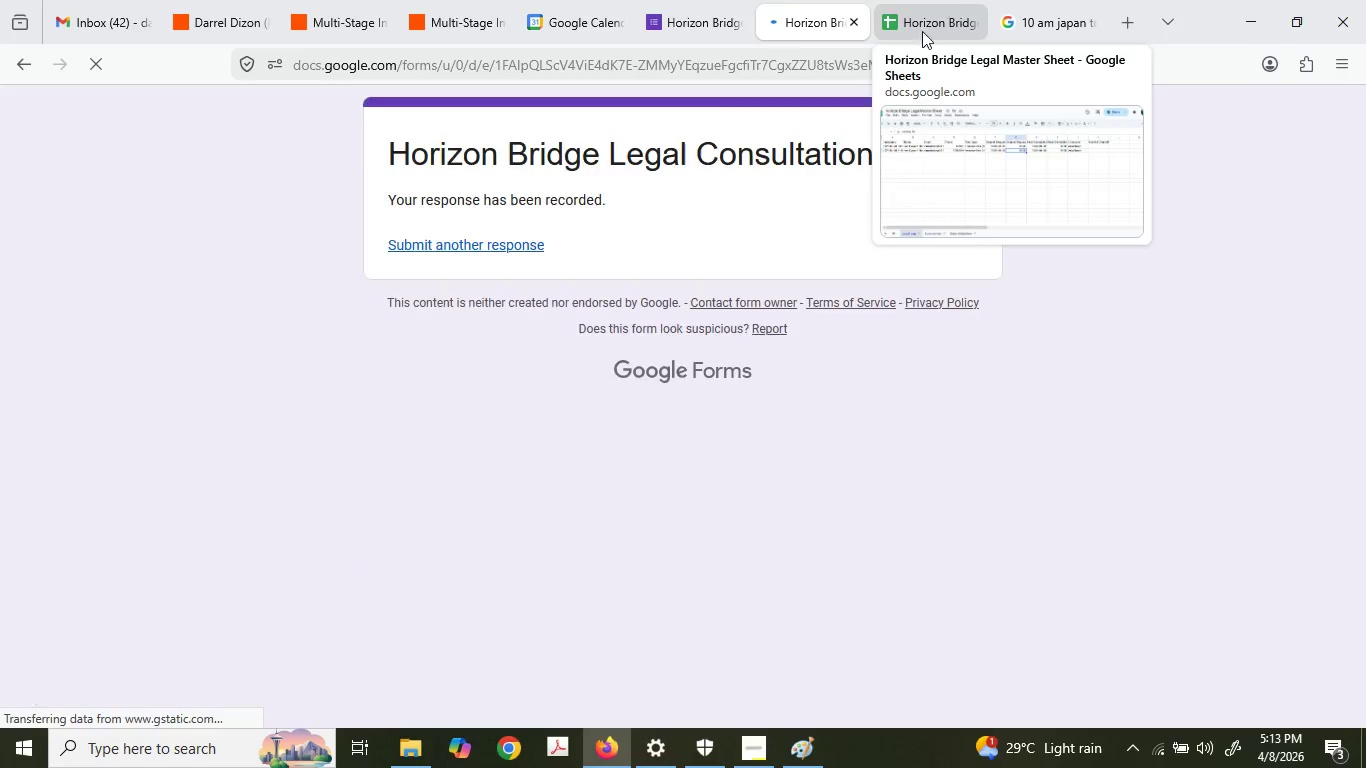 
scroll: coordinate [467, 624], scroll_direction: down, amount: 7.0
 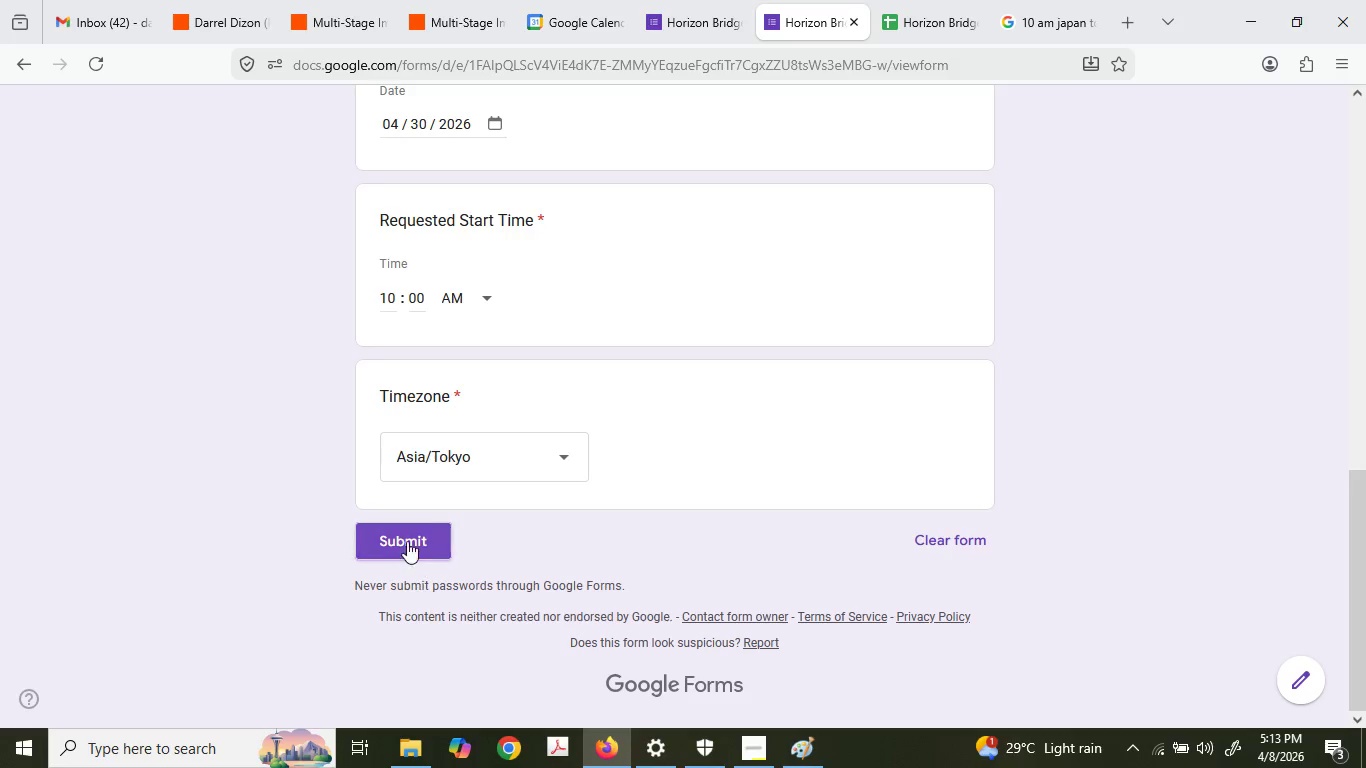 
left_click([943, 0])
 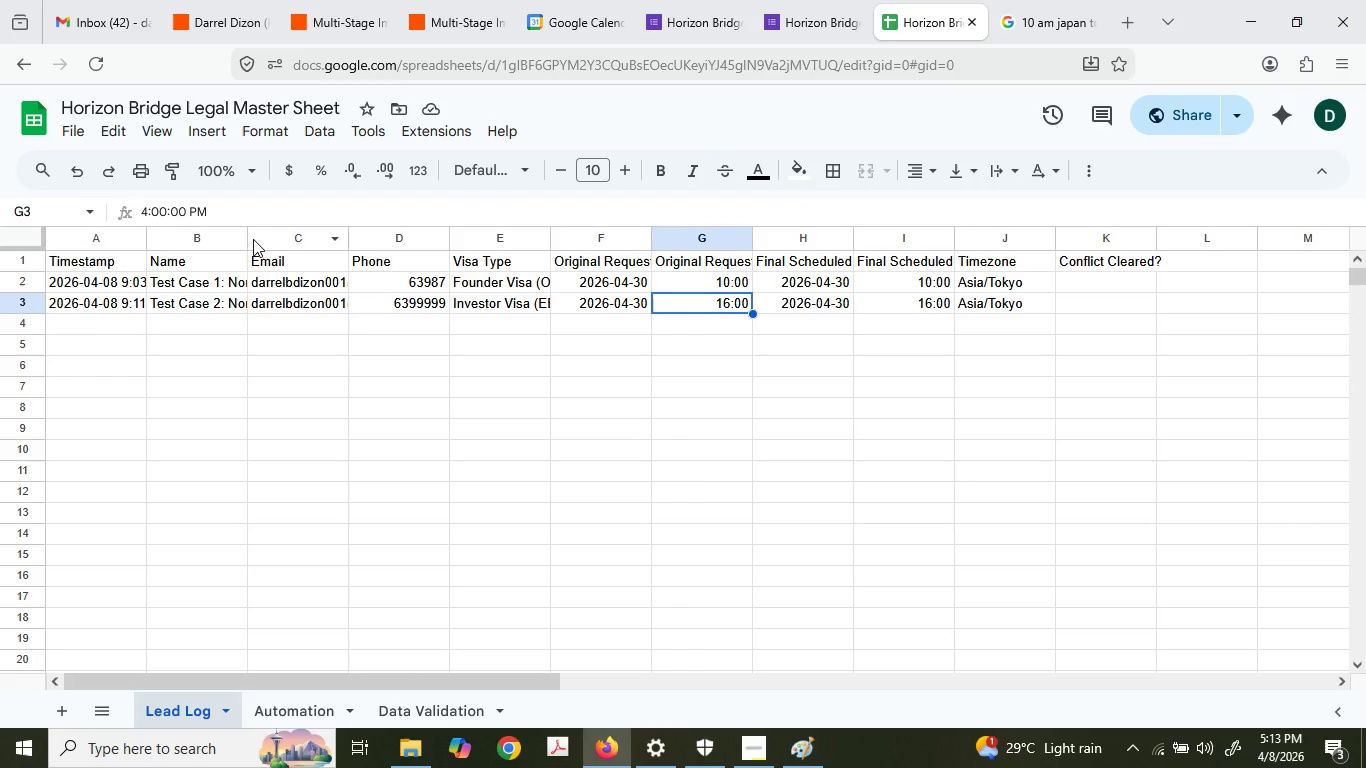 
double_click([244, 234])
 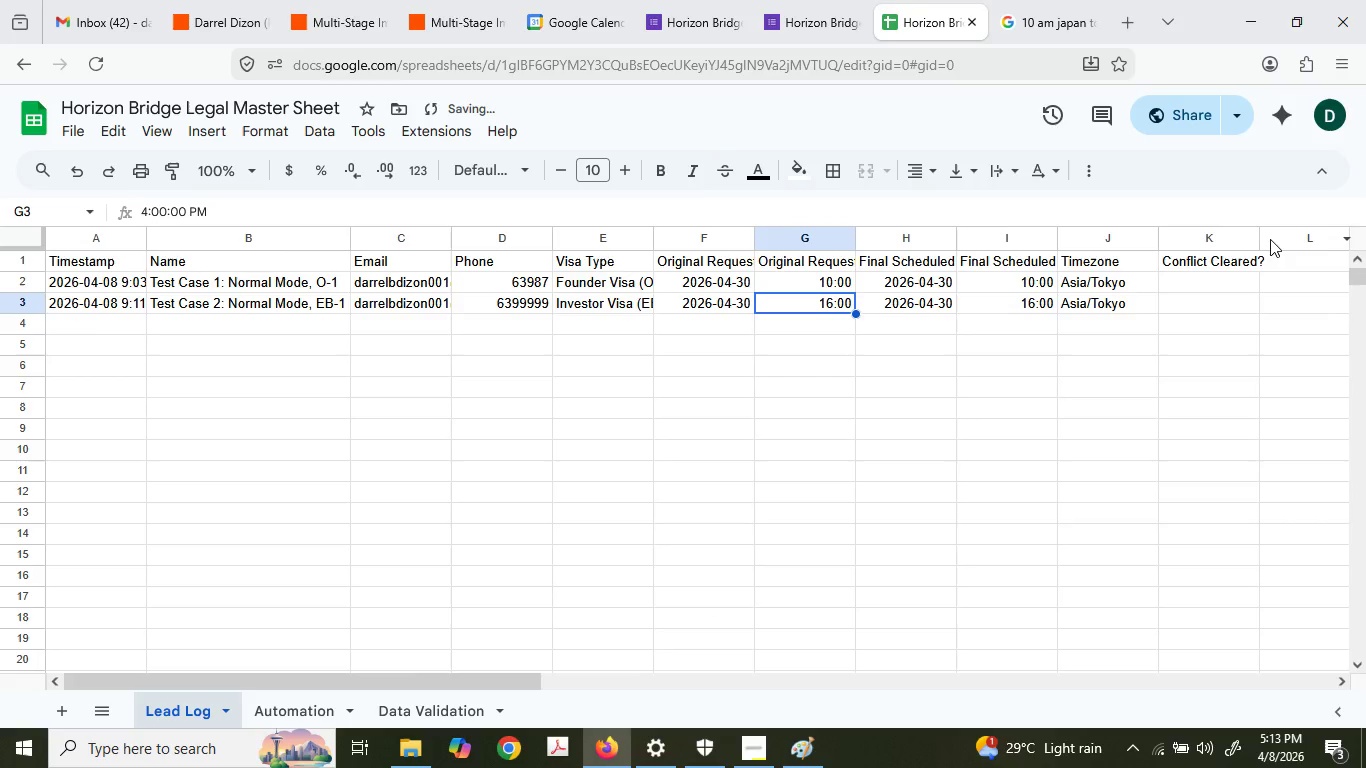 
double_click([1263, 238])
 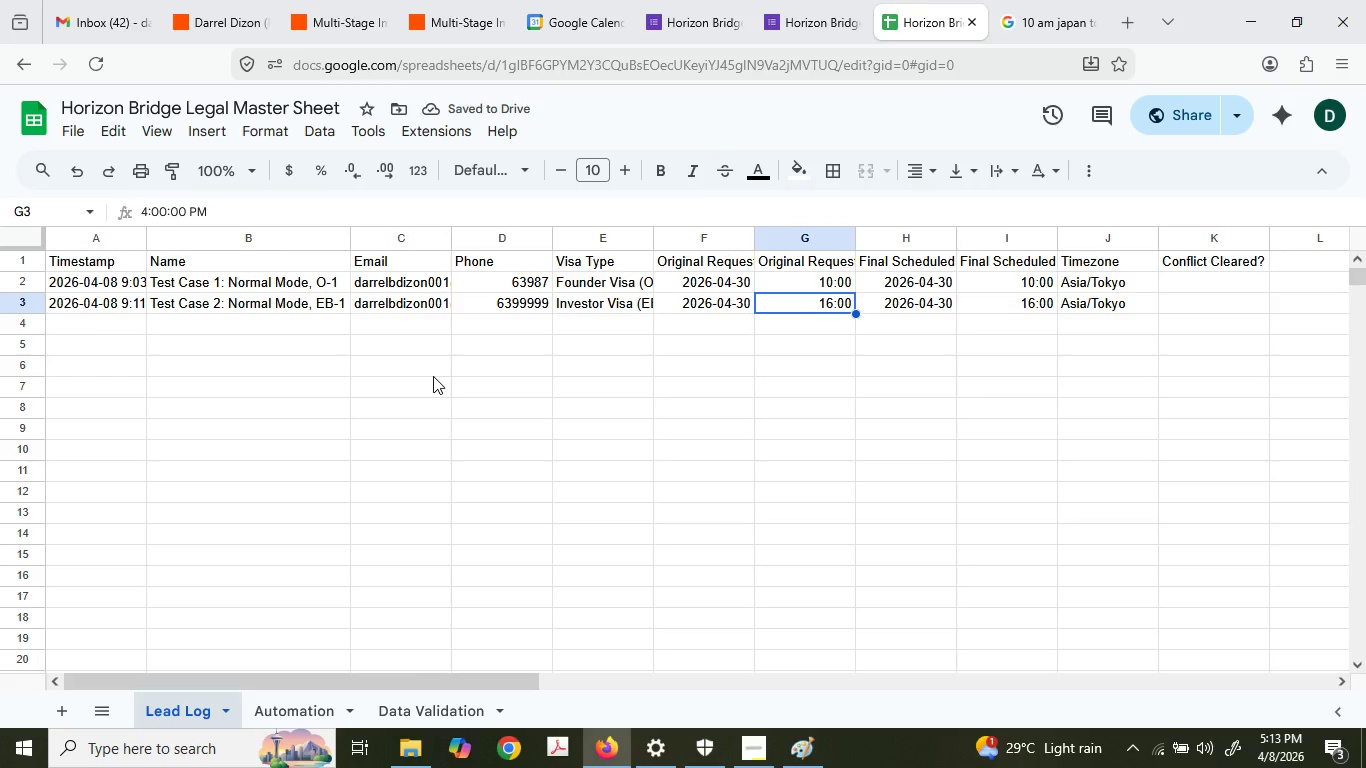 
wait(8.16)
 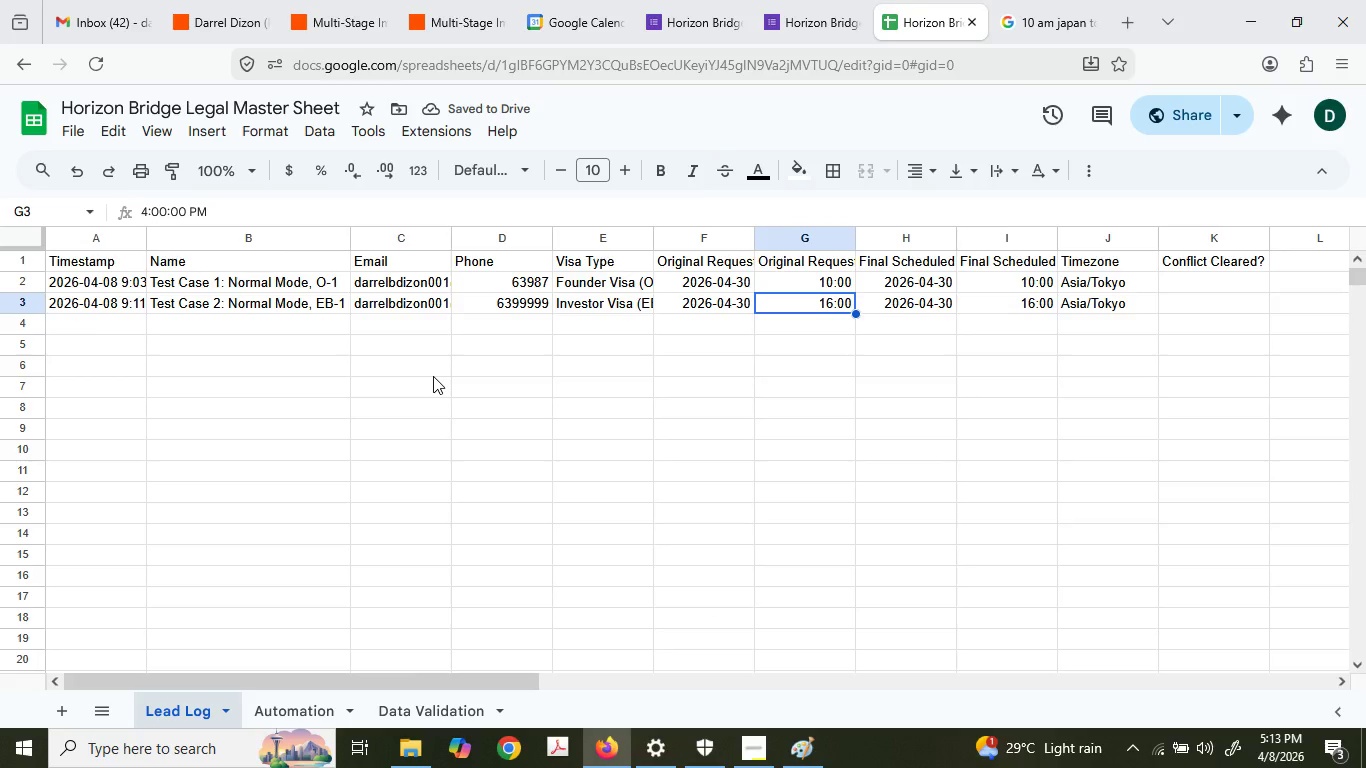 
double_click([655, 237])
 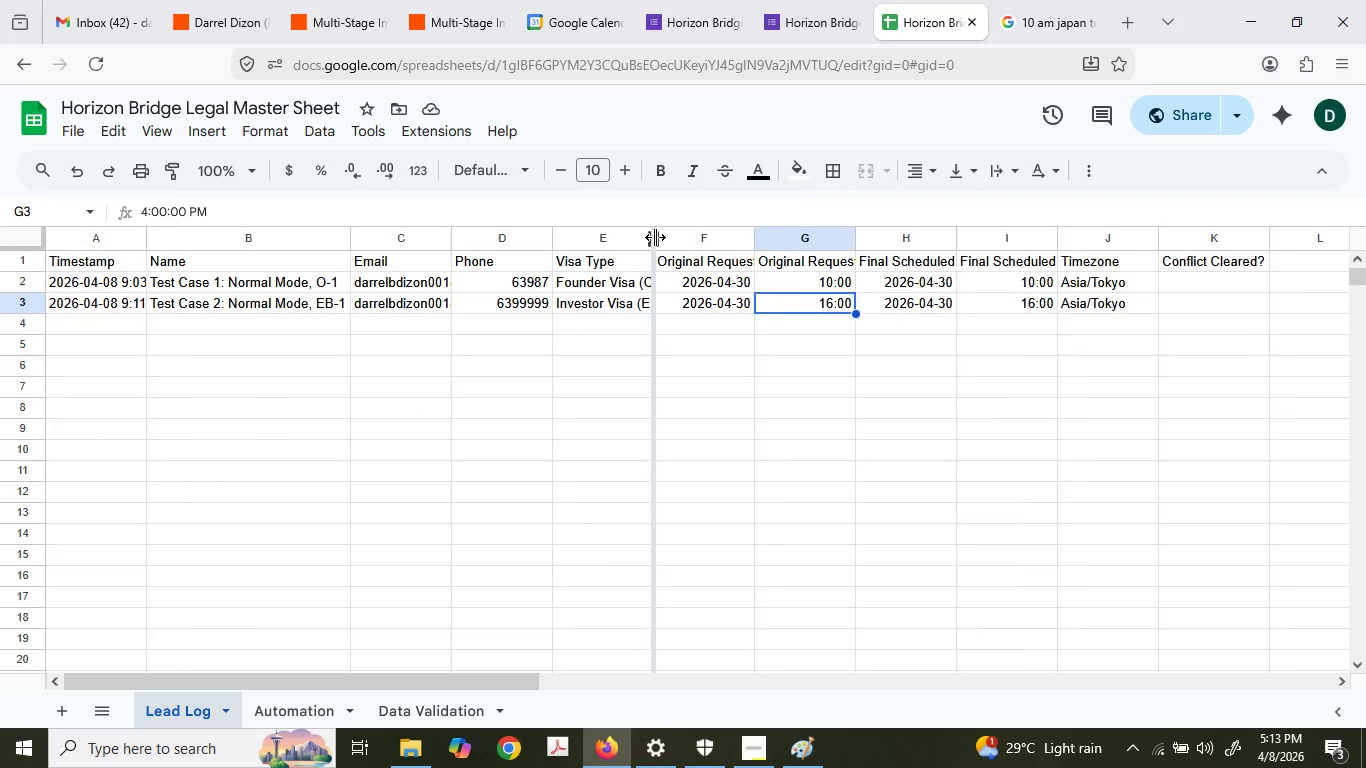 
mouse_move([622, 265])
 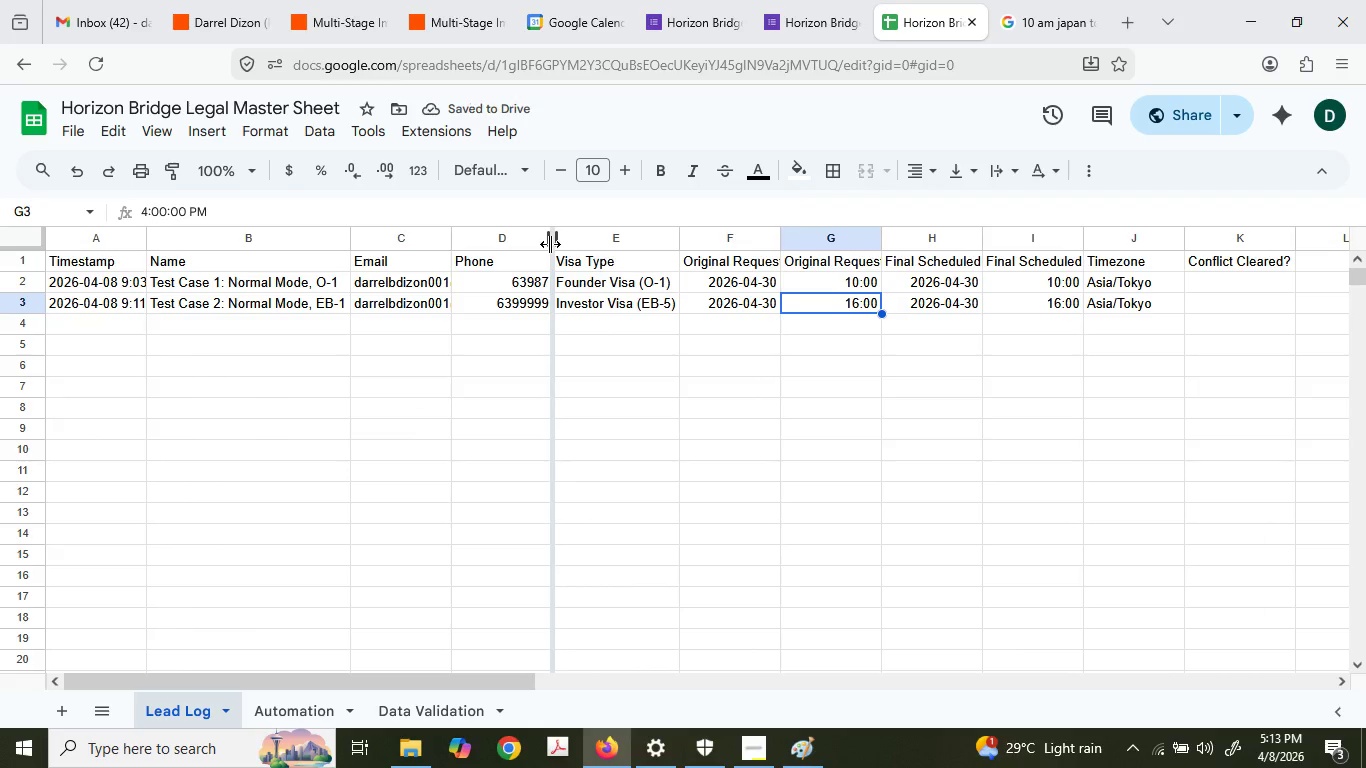 
left_click([550, 244])
 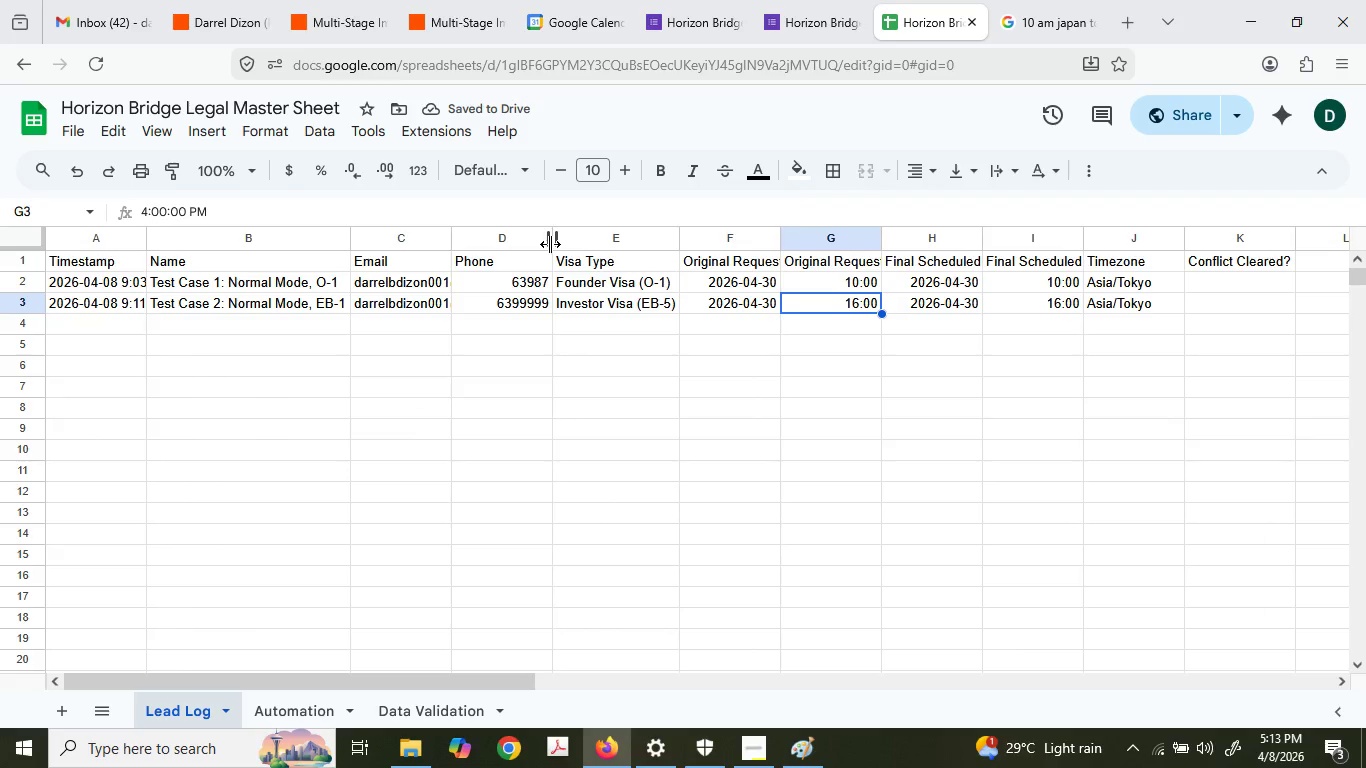 
left_click([550, 244])
 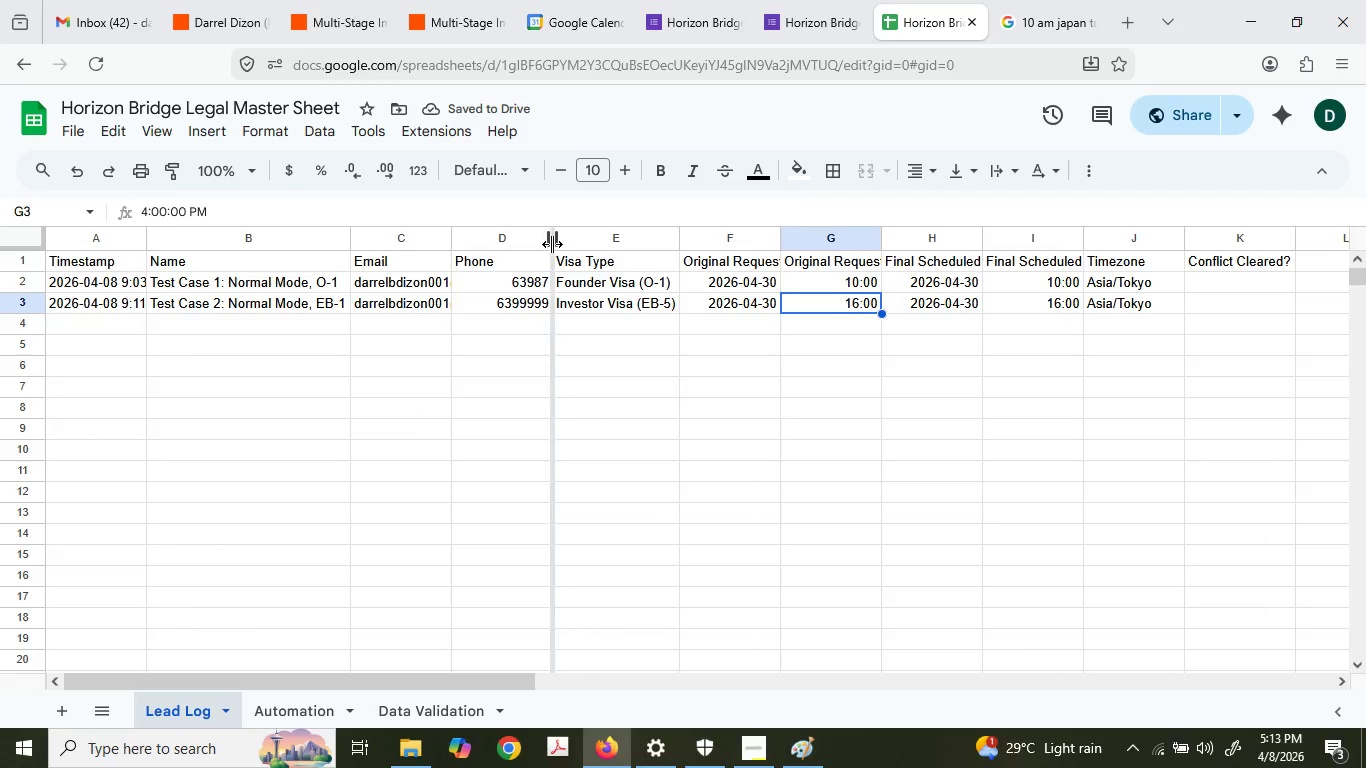 
double_click([552, 244])
 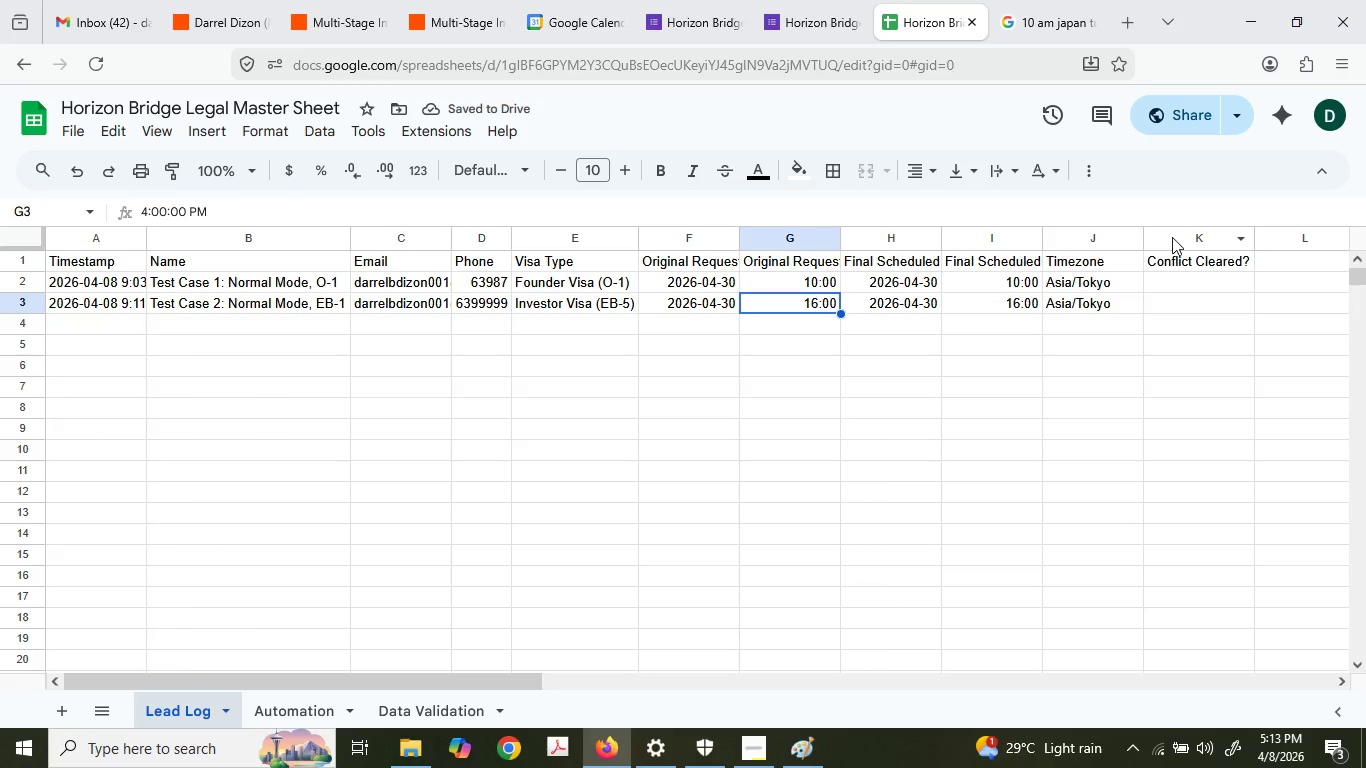 
key(Control+A)
 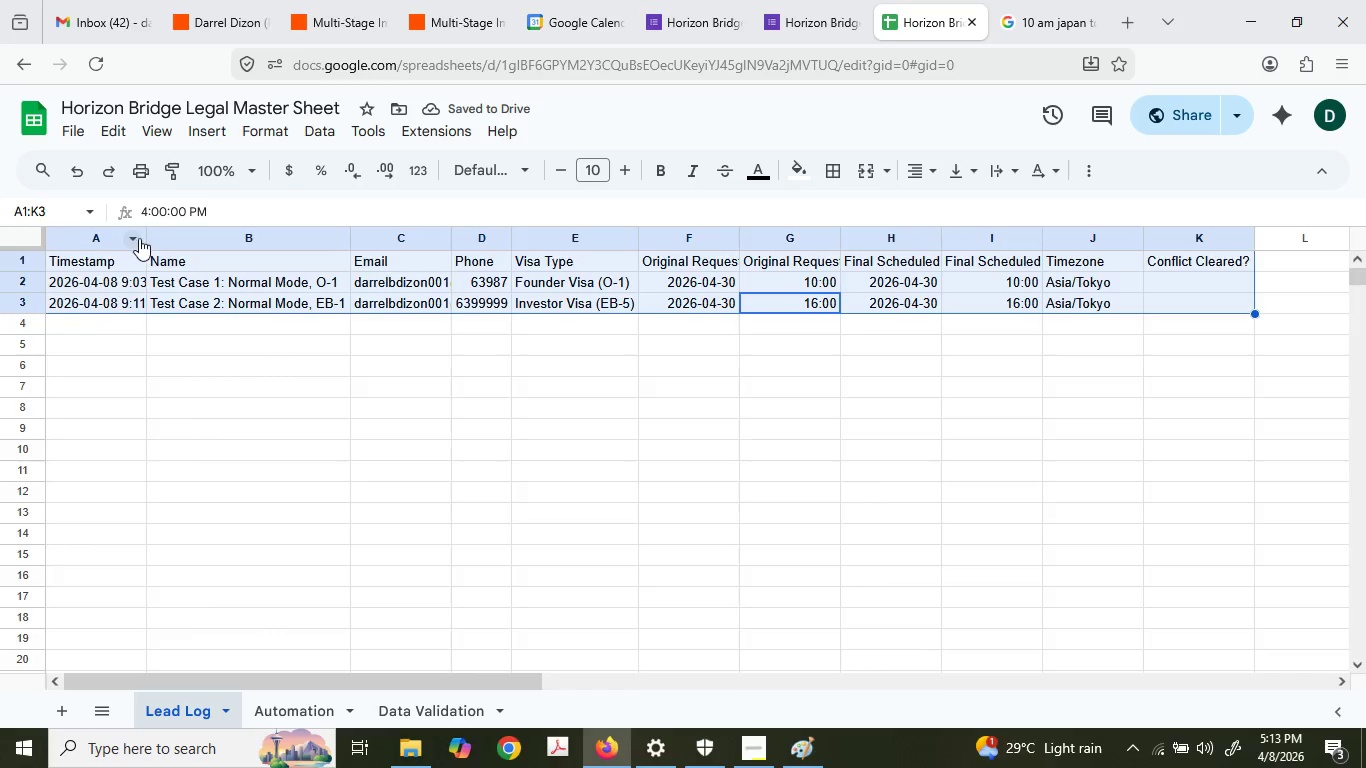 
key(Control+A)
 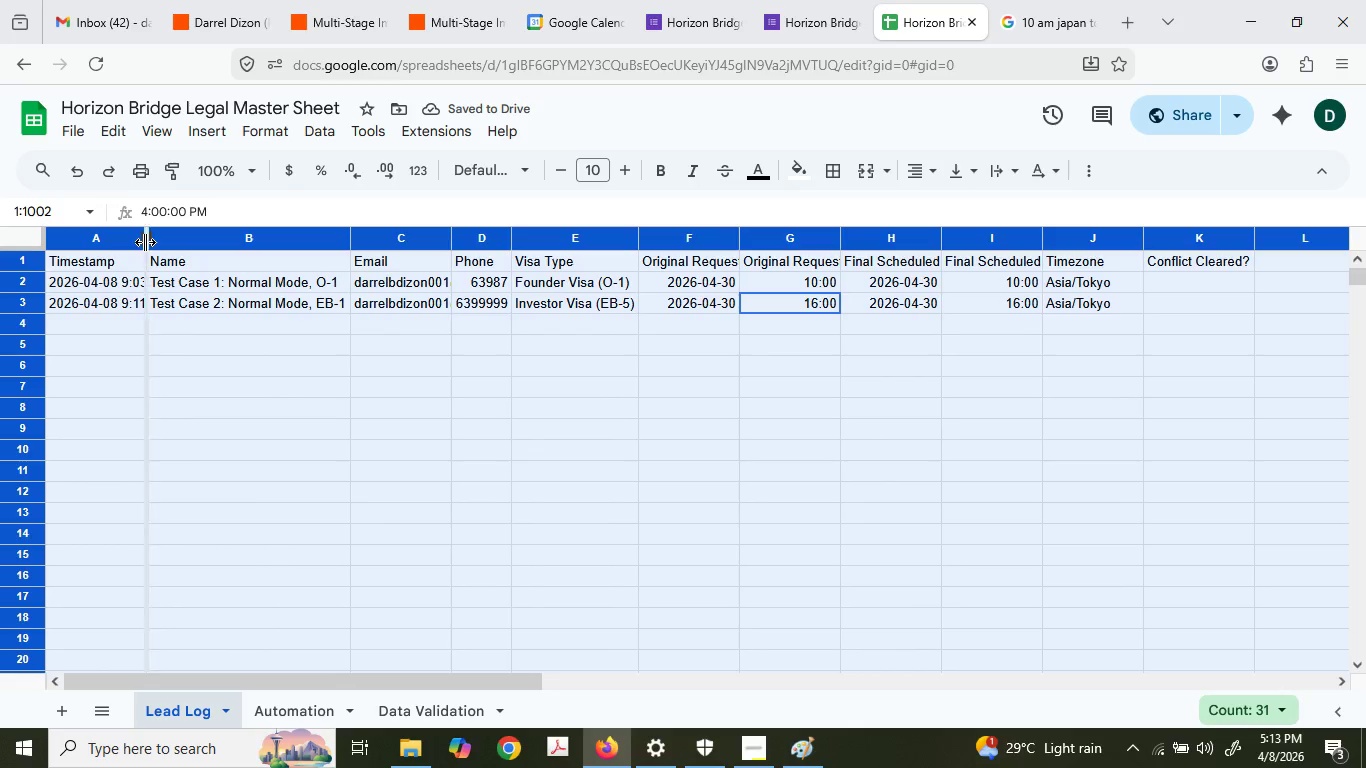 
double_click([145, 242])
 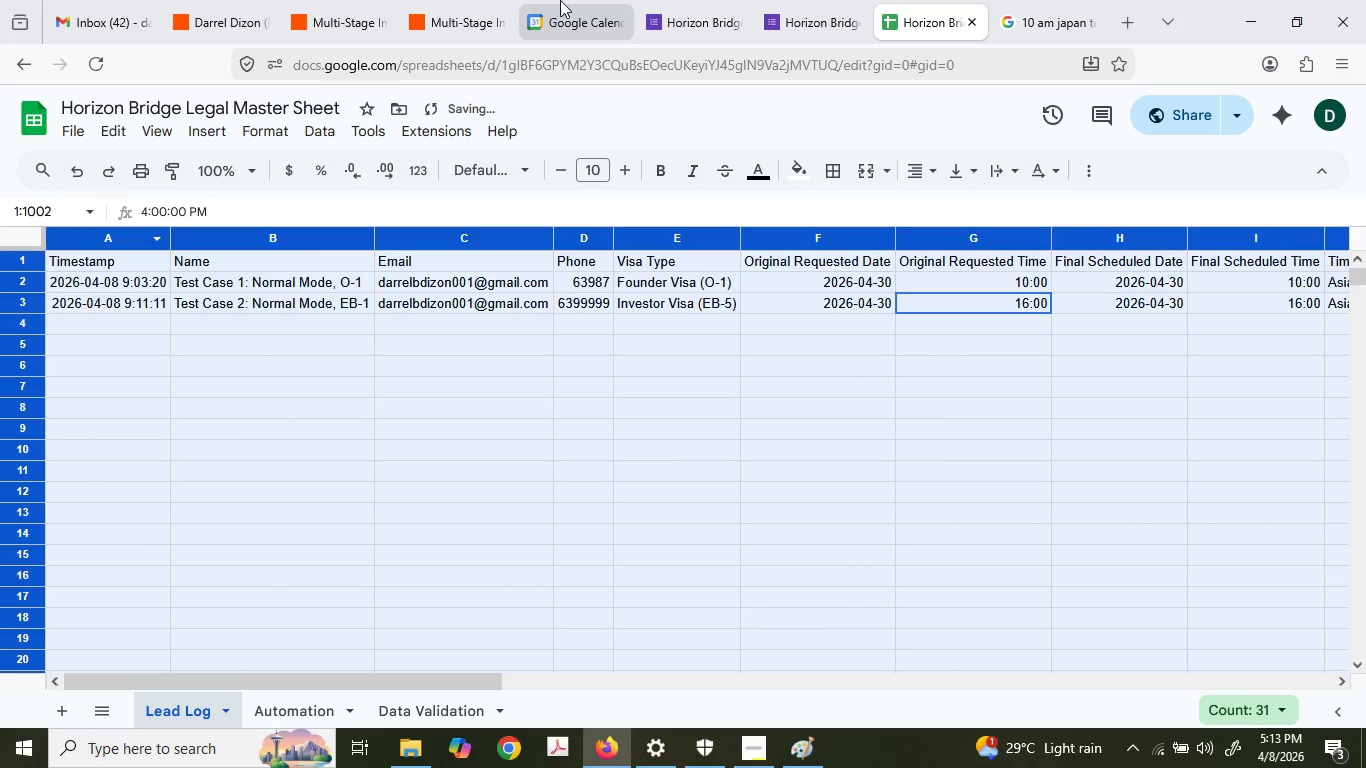 
left_click([560, 0])
 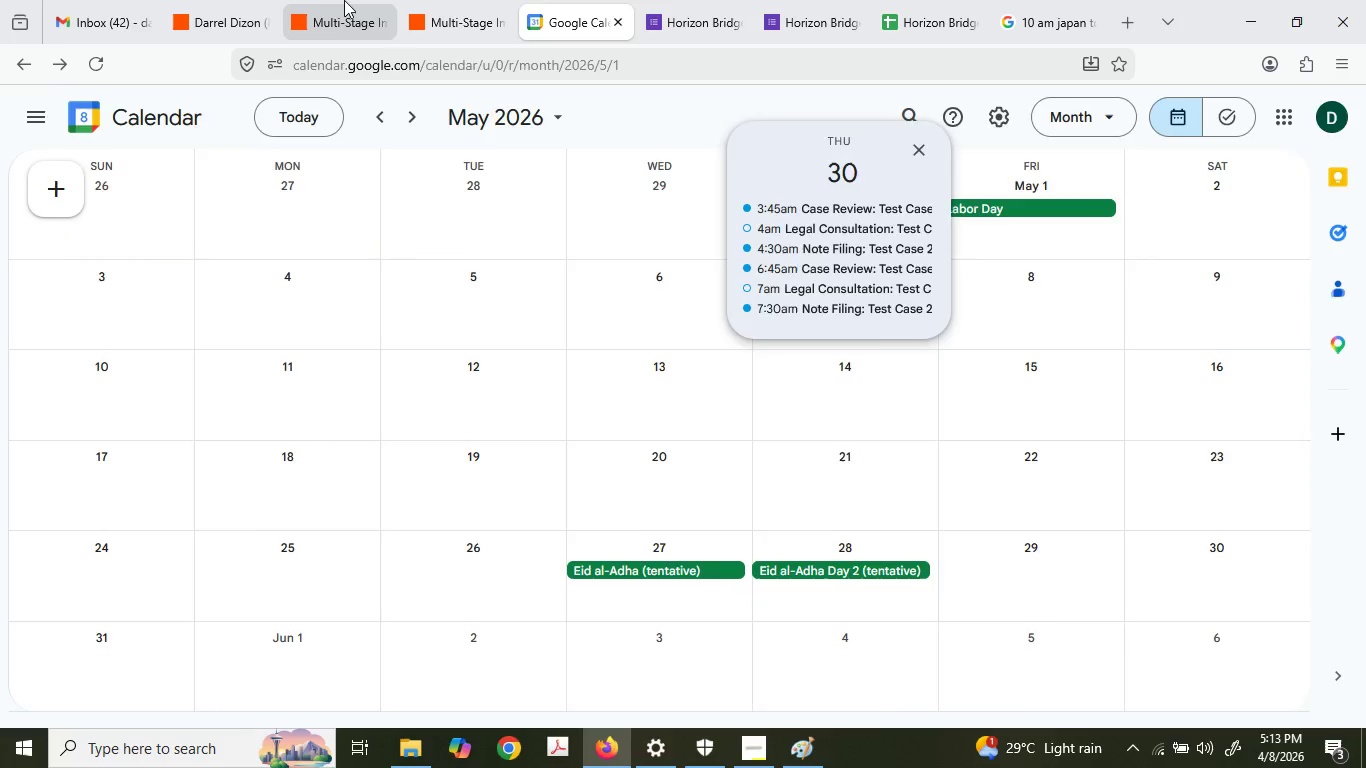 
left_click([335, 0])
 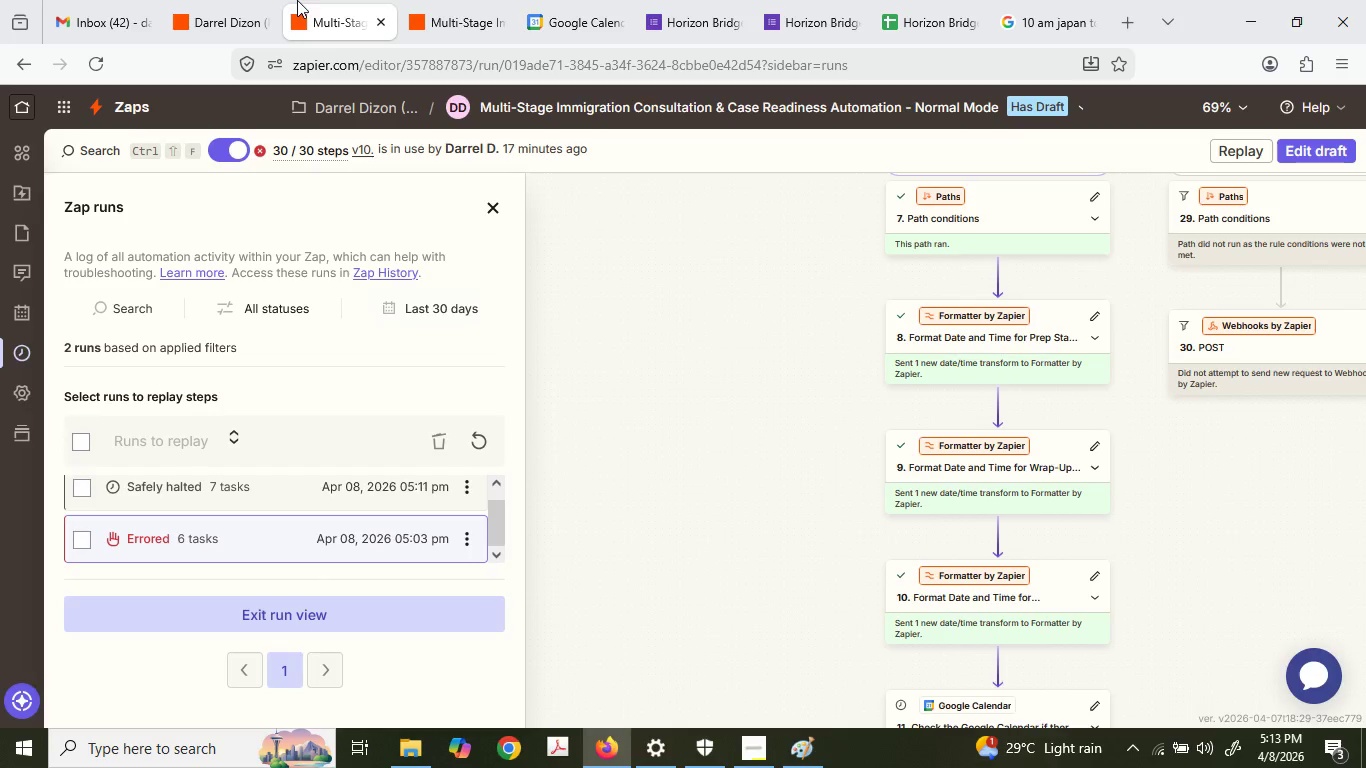 
double_click([283, 0])
 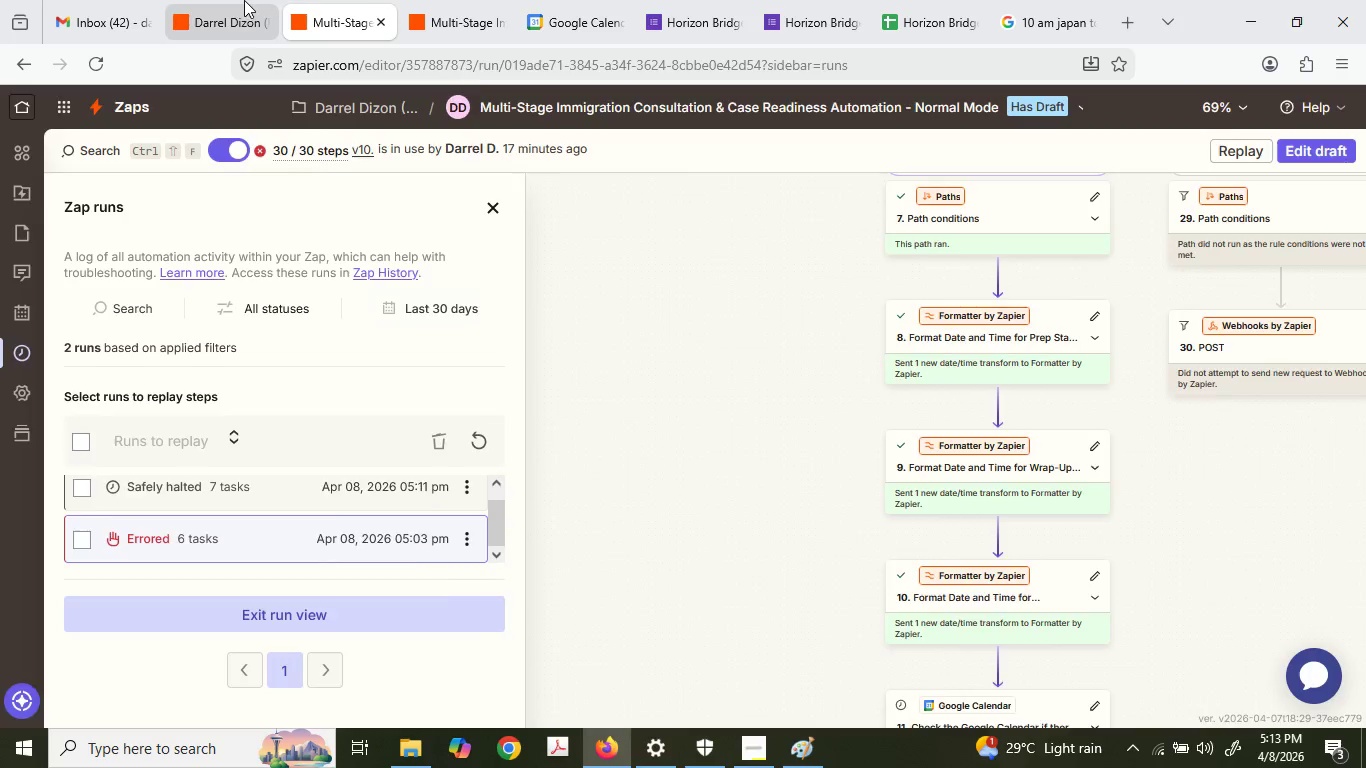 
triple_click([244, 0])
 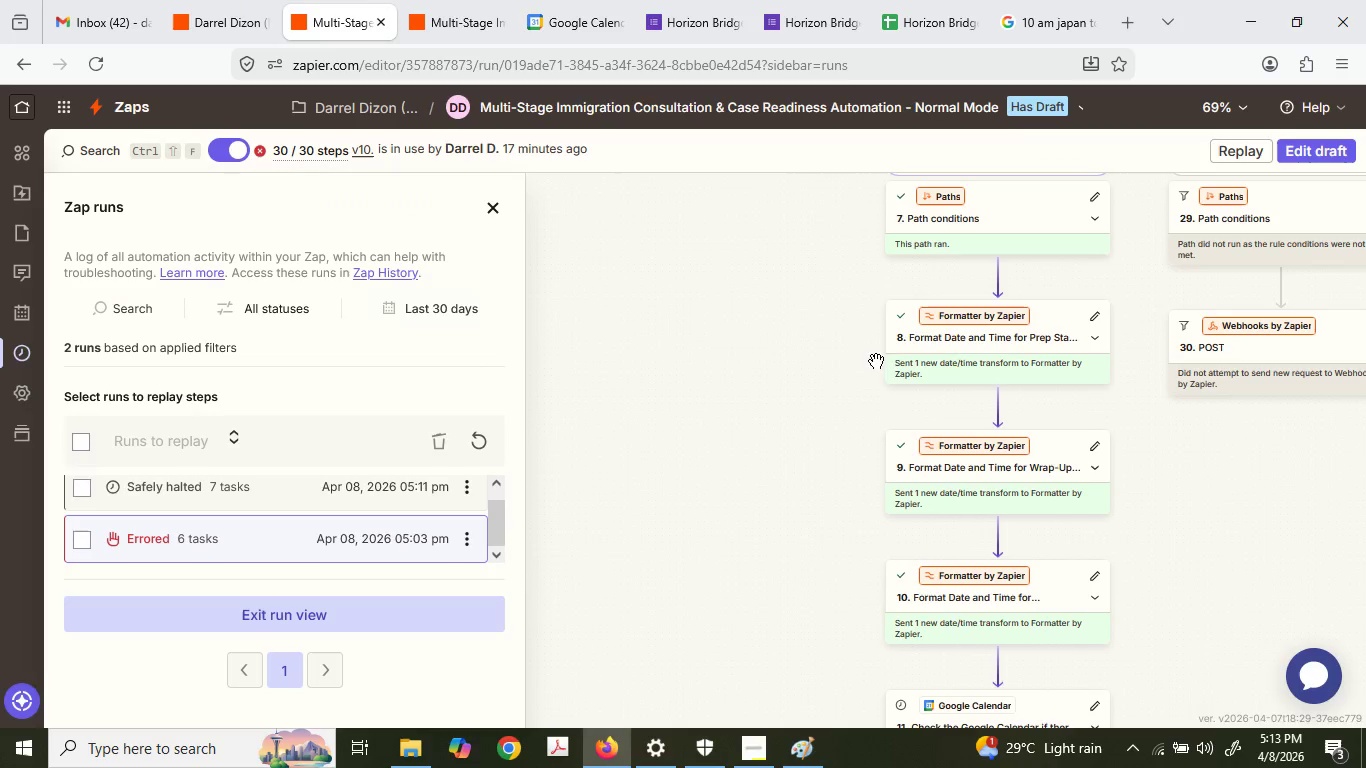 
scroll: coordinate [937, 564], scroll_direction: down, amount: 17.0
 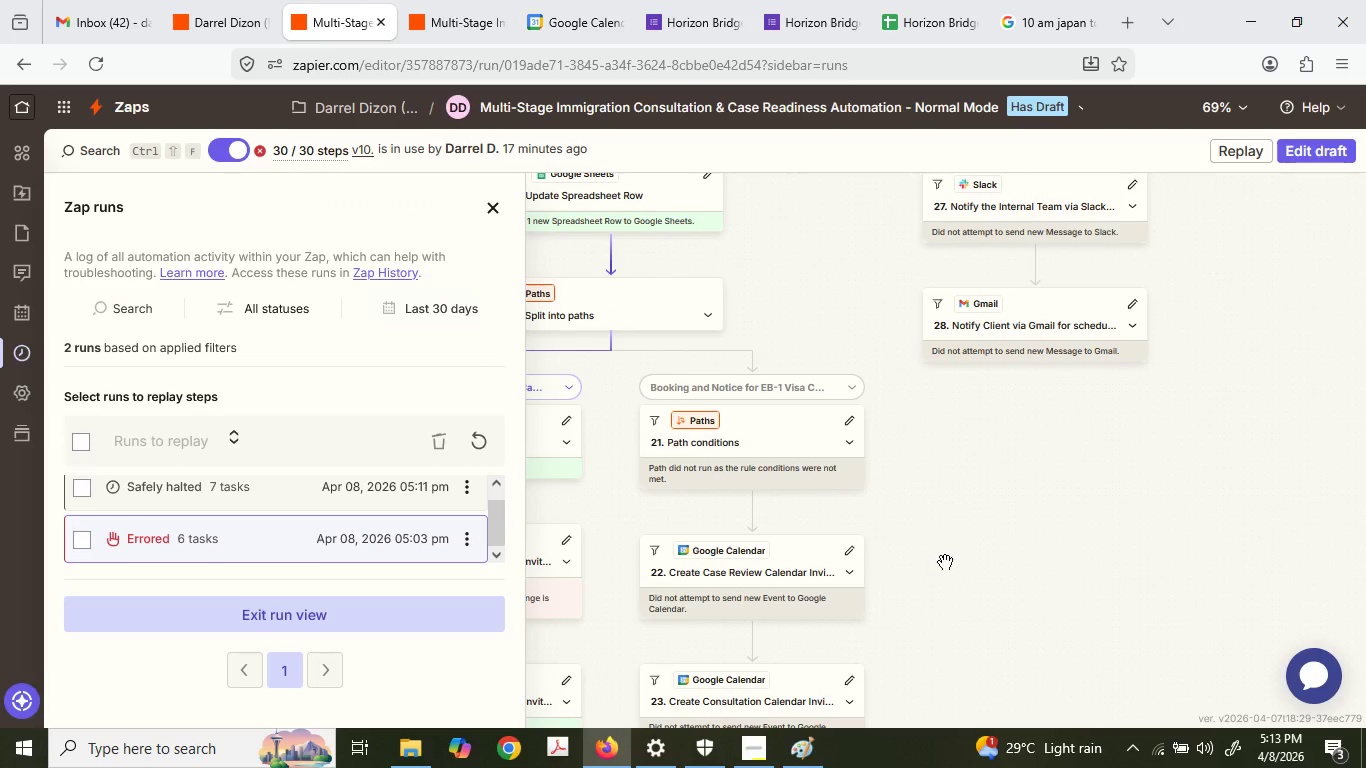 
left_click([509, 0])
 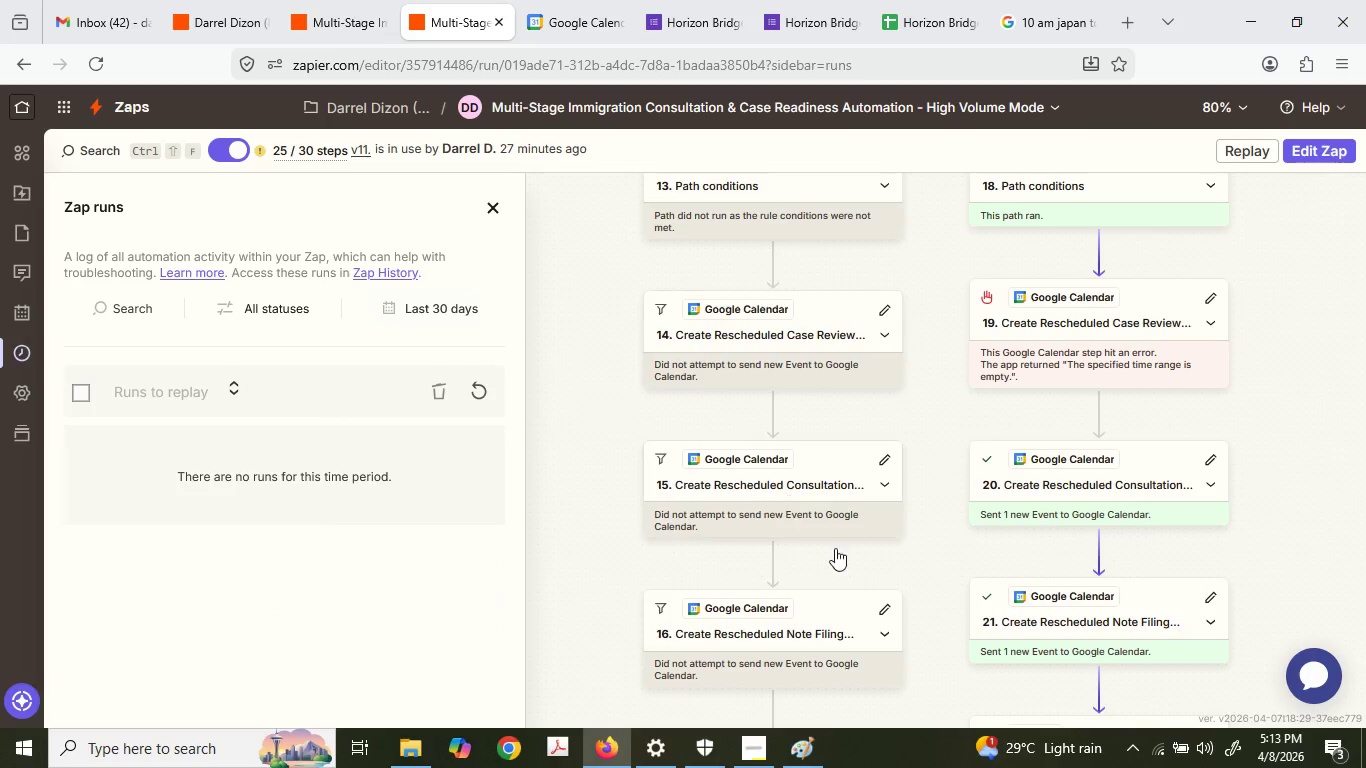 
scroll: coordinate [858, 532], scroll_direction: up, amount: 18.0
 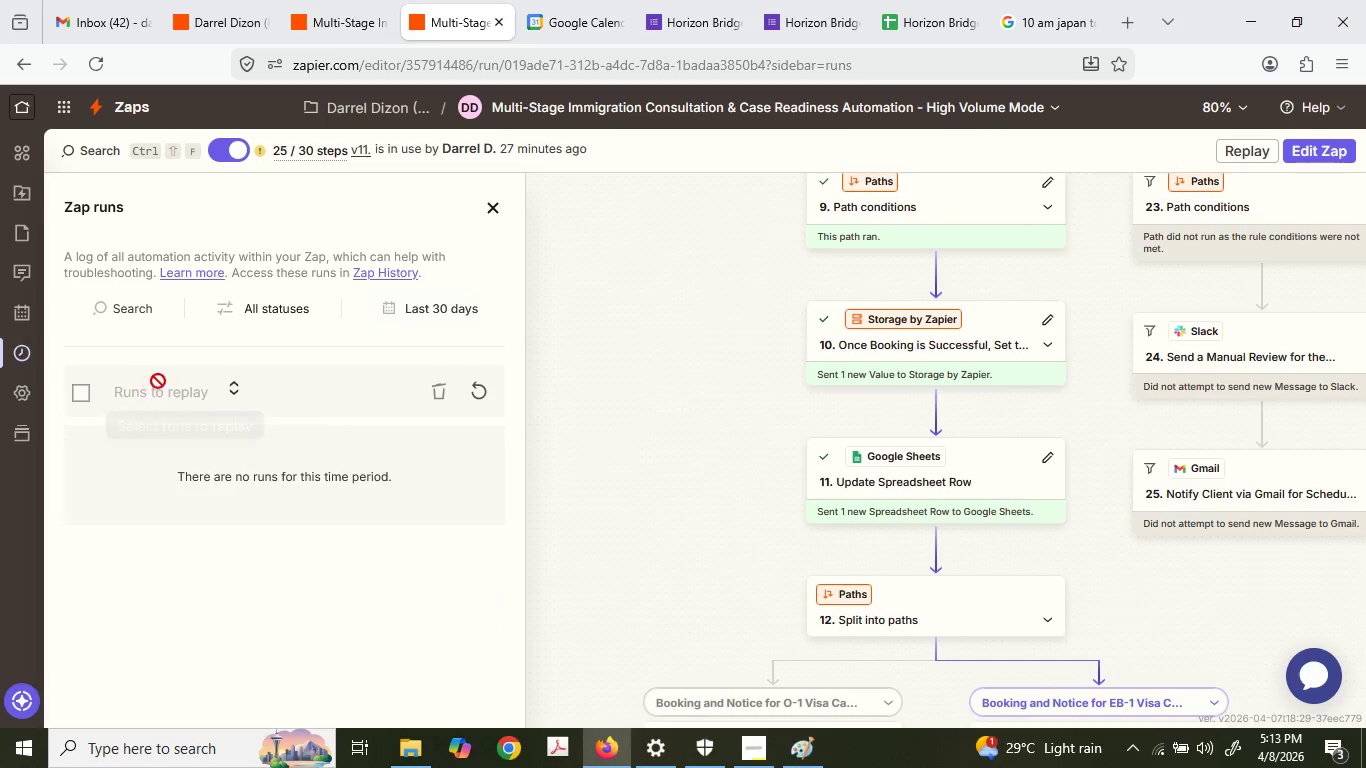 
scroll: coordinate [969, 542], scroll_direction: down, amount: 3.0
 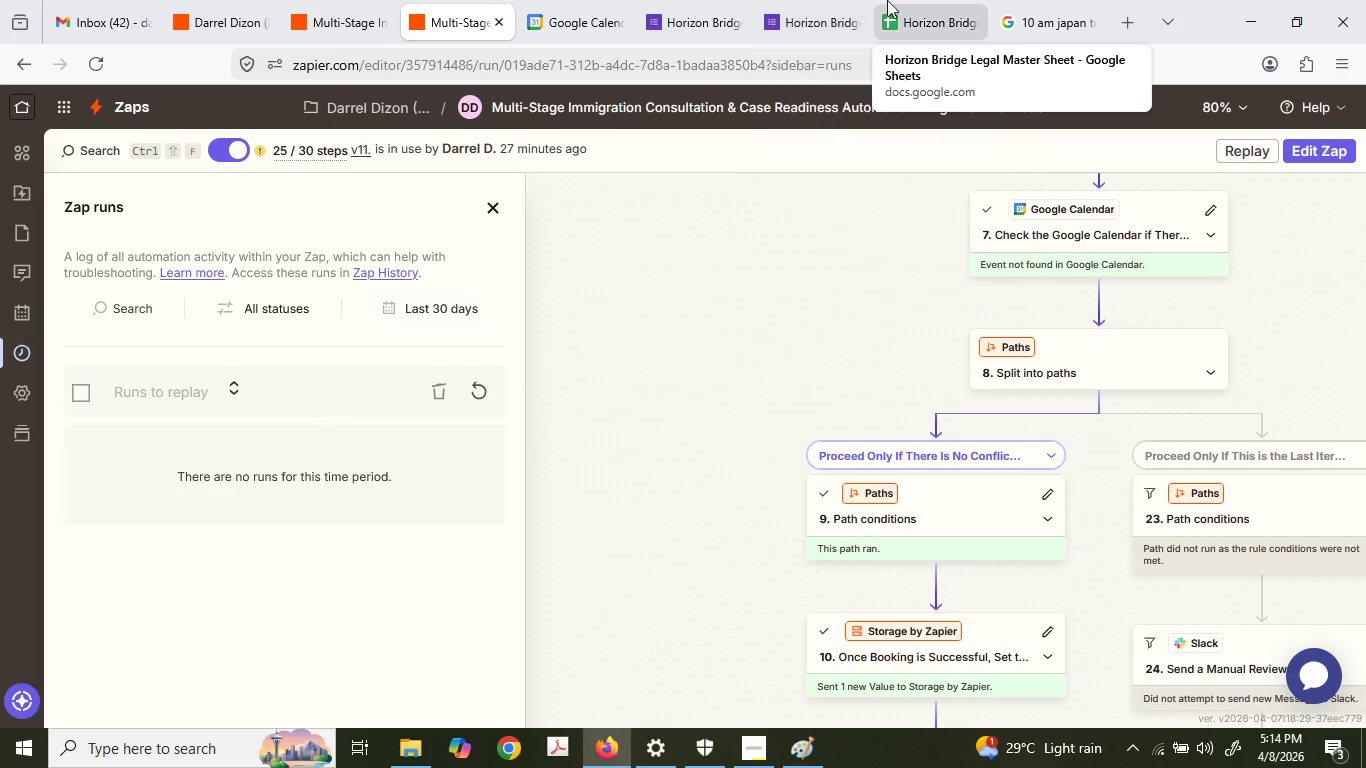 
left_click([710, 0])
 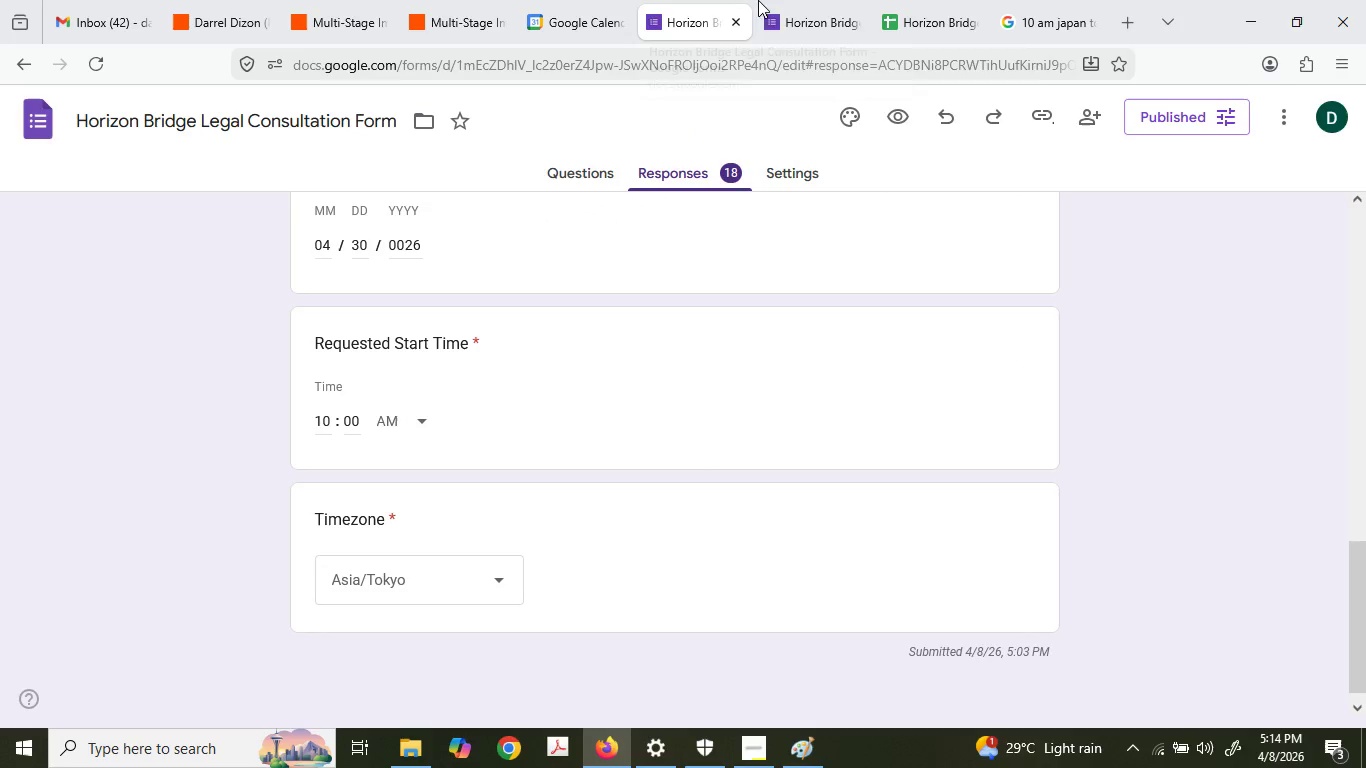 
left_click_drag(start_coordinate=[779, 0], to_coordinate=[778, 7])
 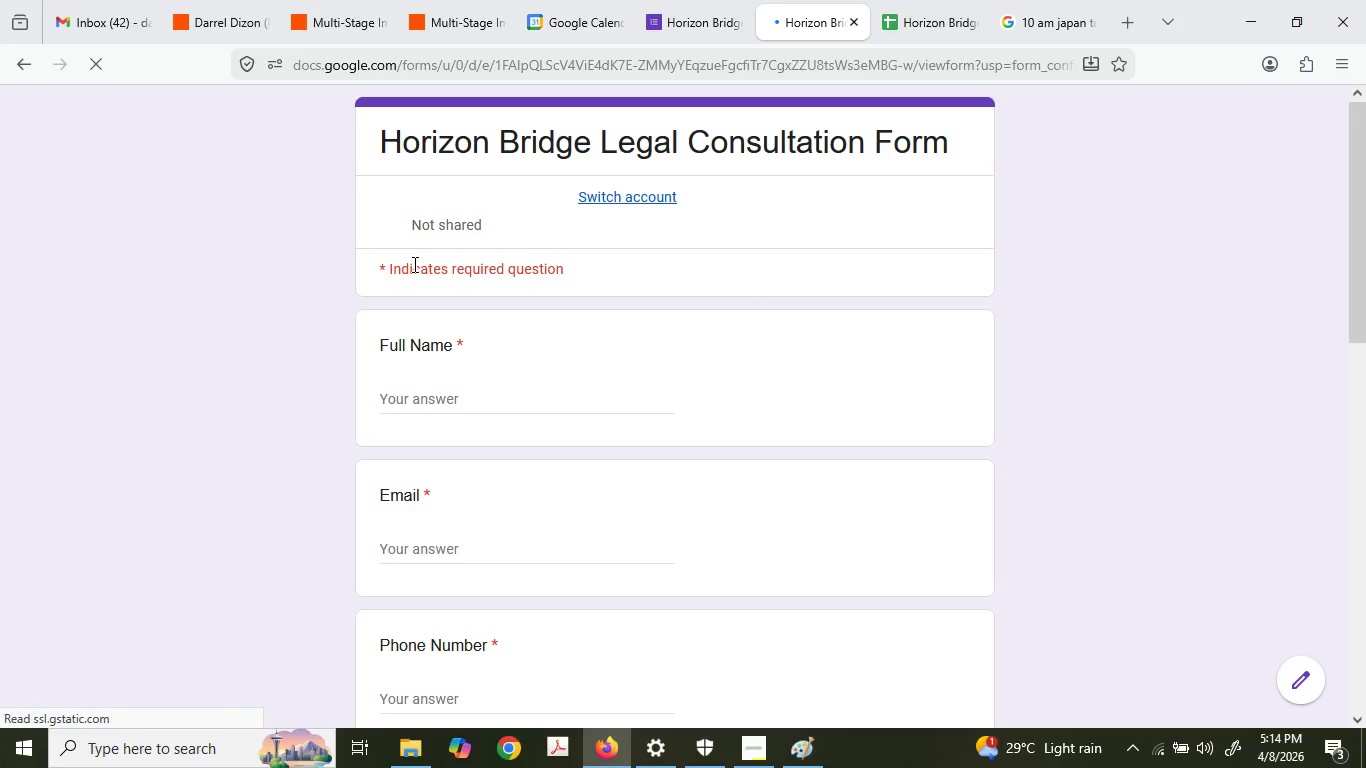 
type(Test)
key(Backspace)
type(Ca)
key(Backspace)
key(Backspace)
type(t C)
 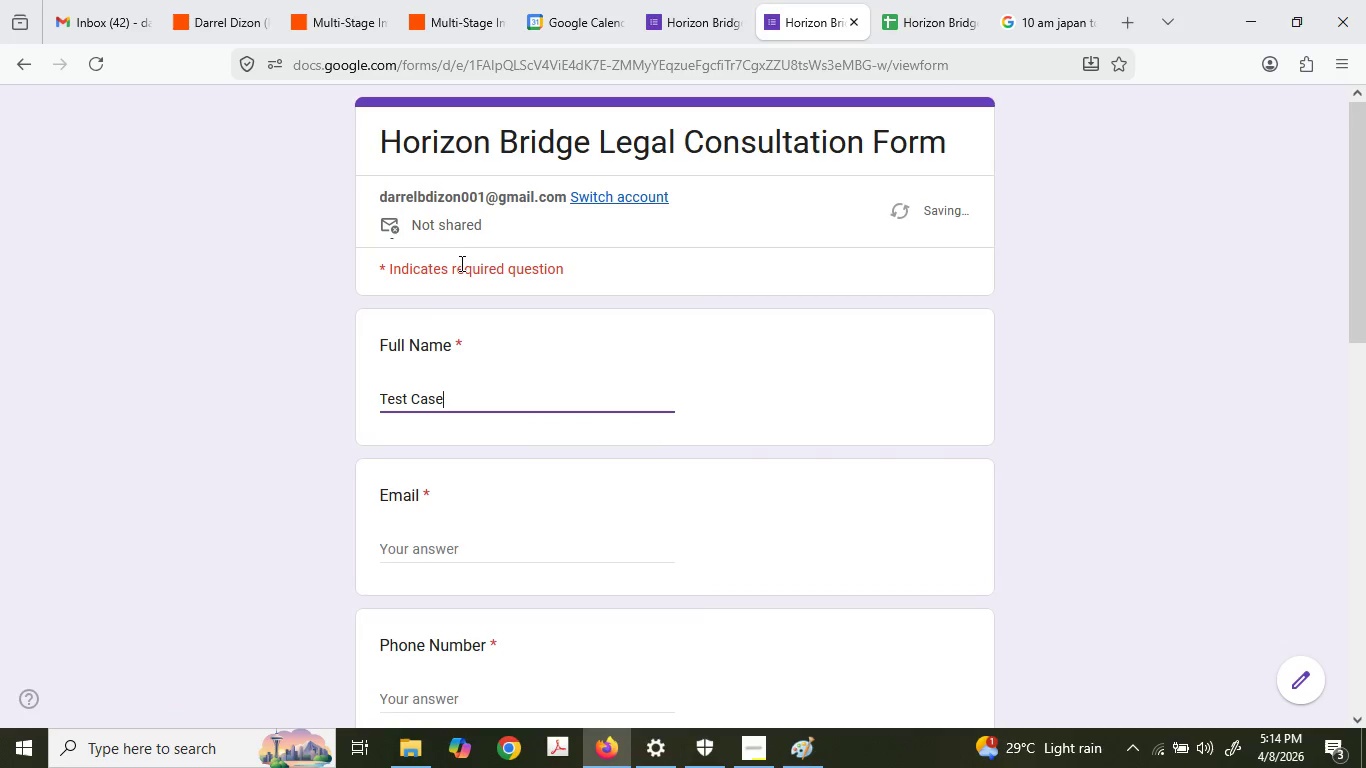 
 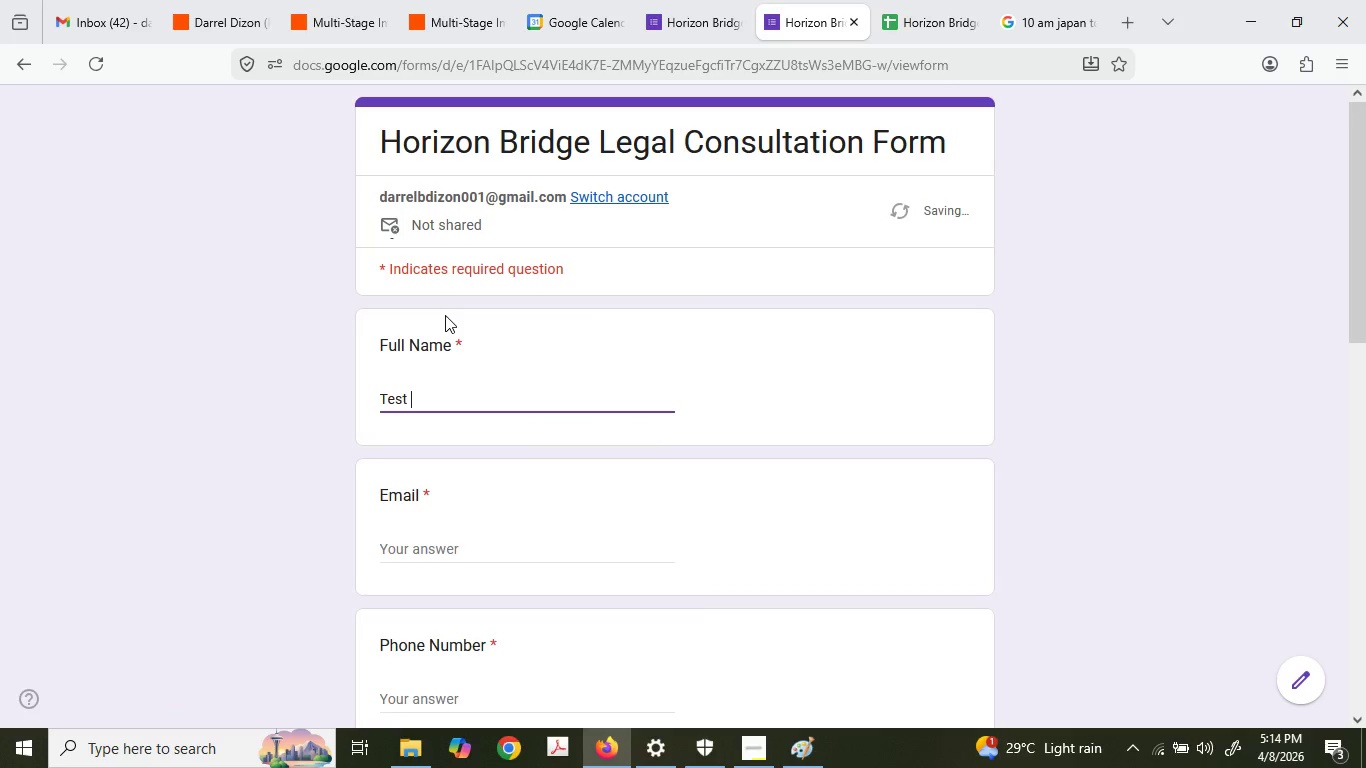 
type(ase 4 - )
 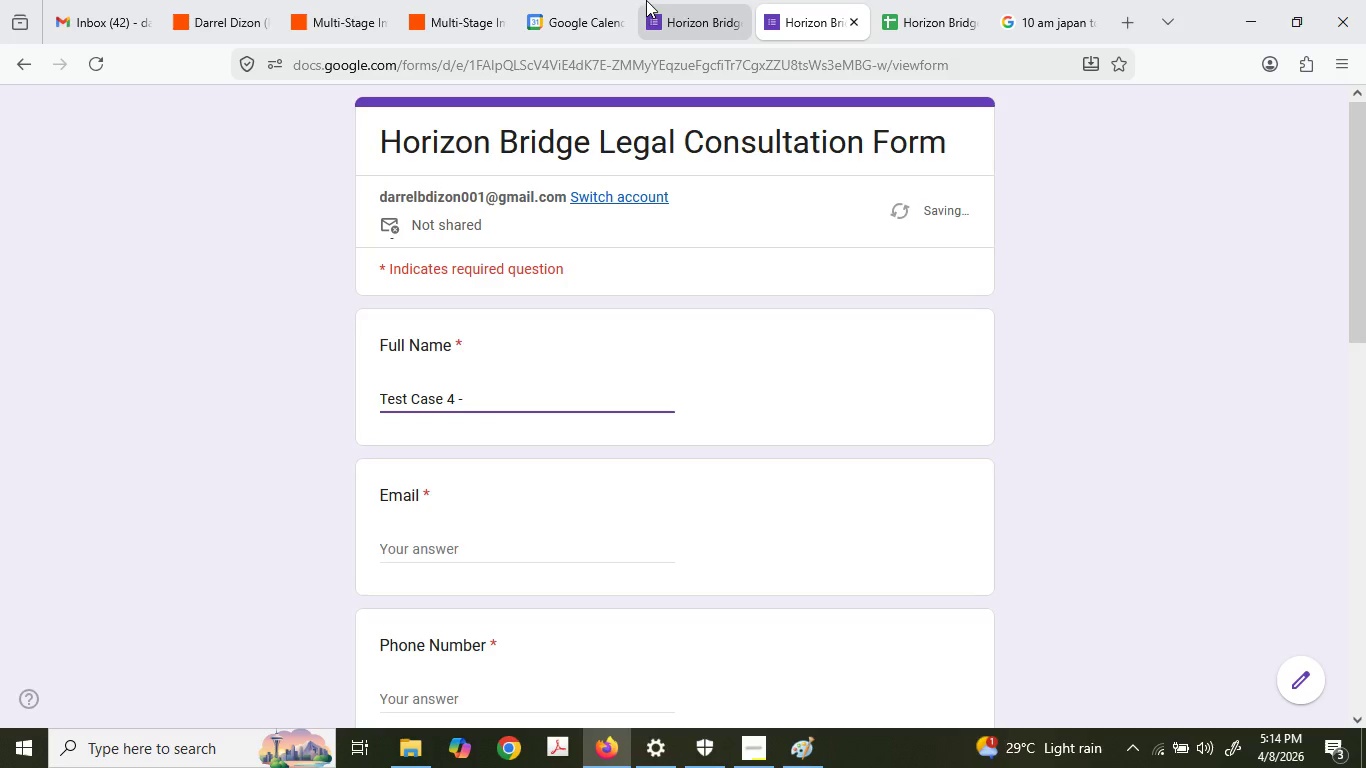 
left_click([675, 0])
 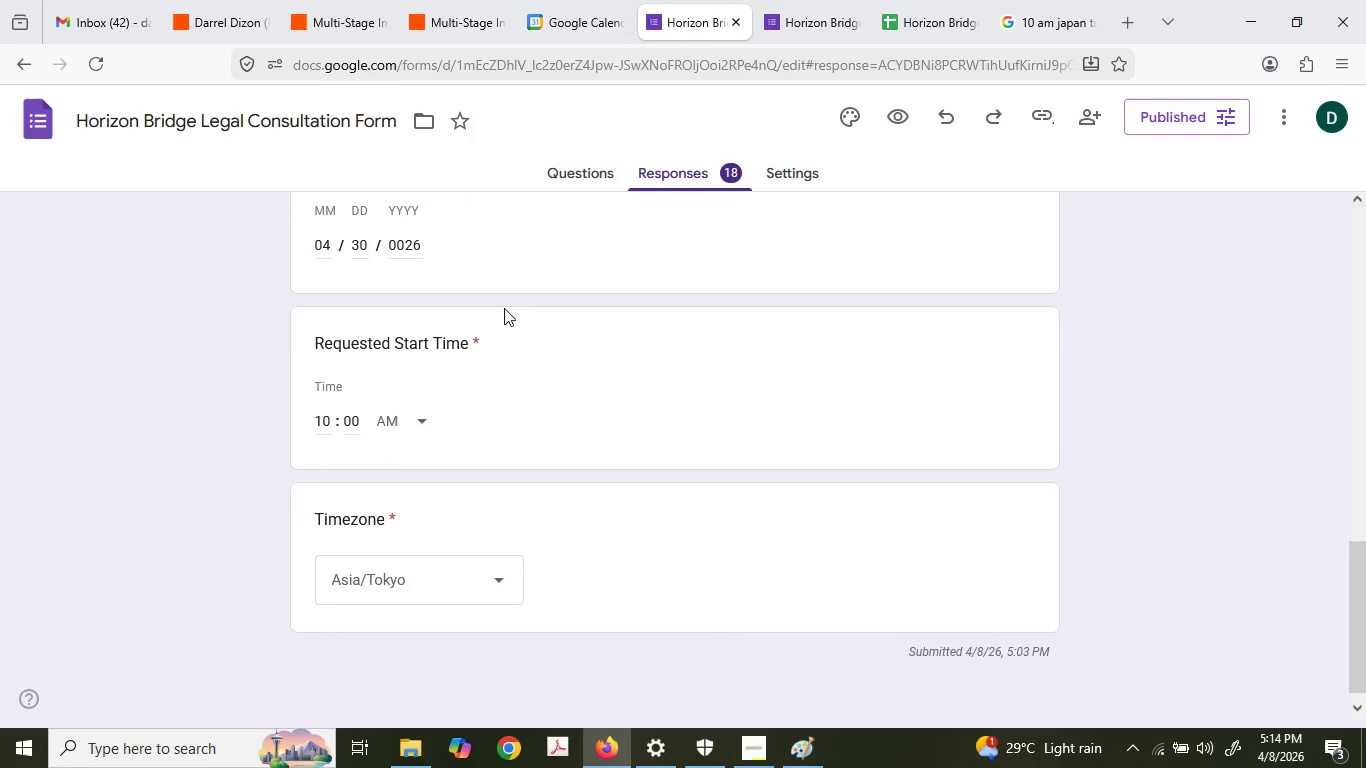 
double_click([393, 555])
 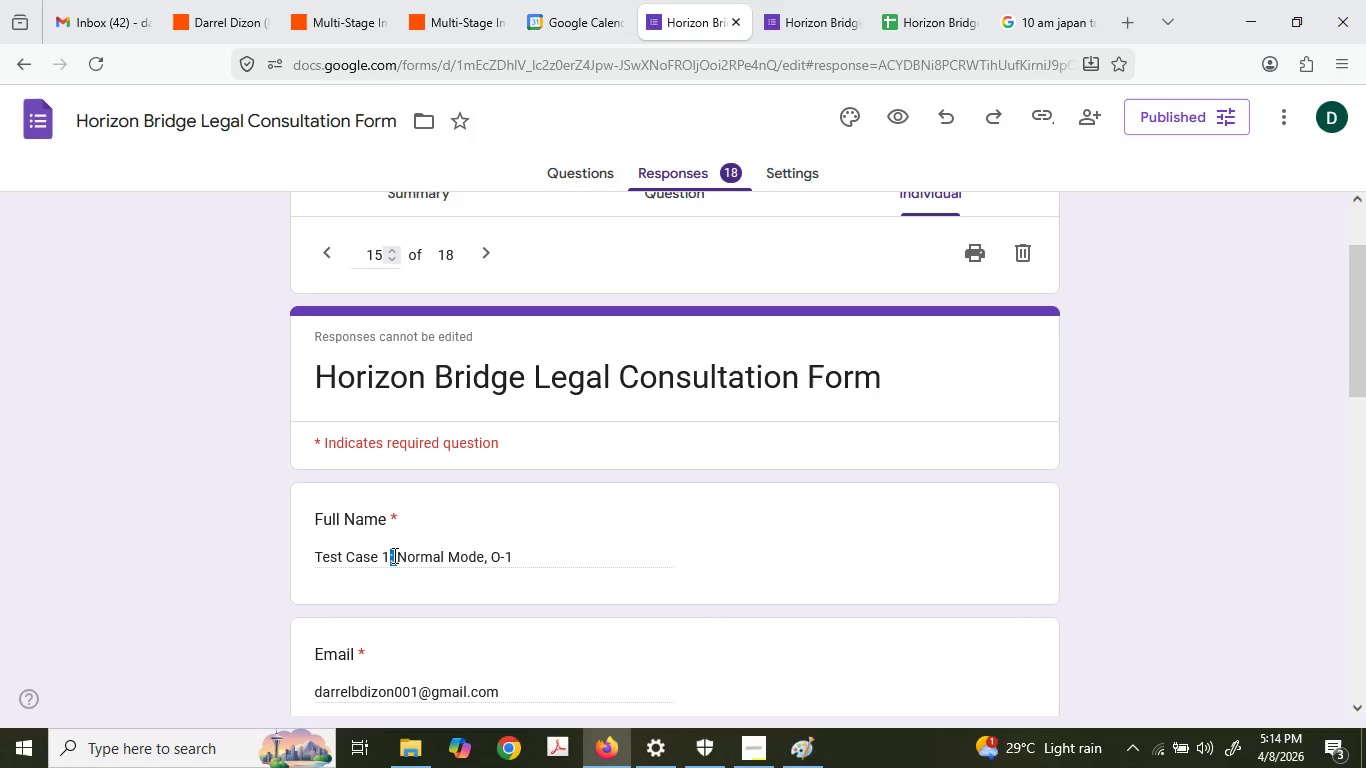 
triple_click([393, 555])
 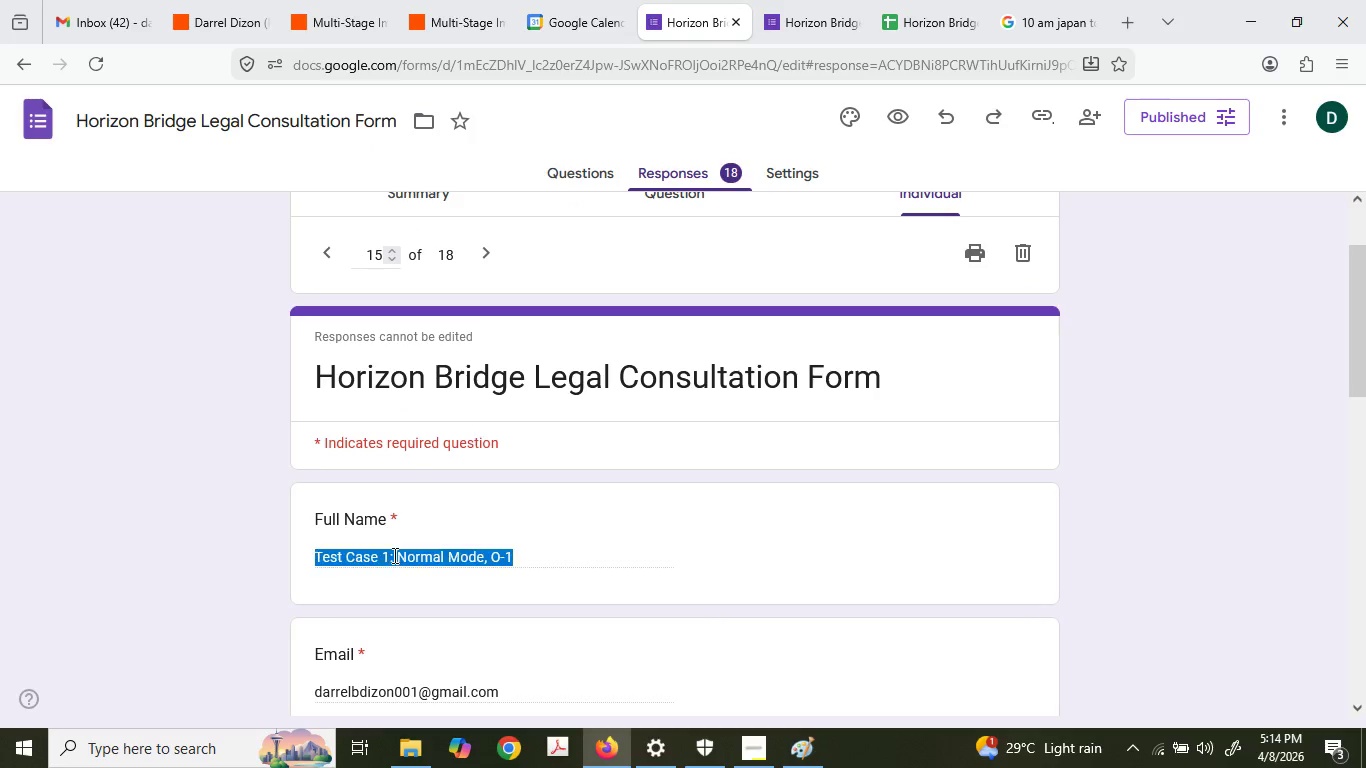 
key(Control+ControlLeft)
 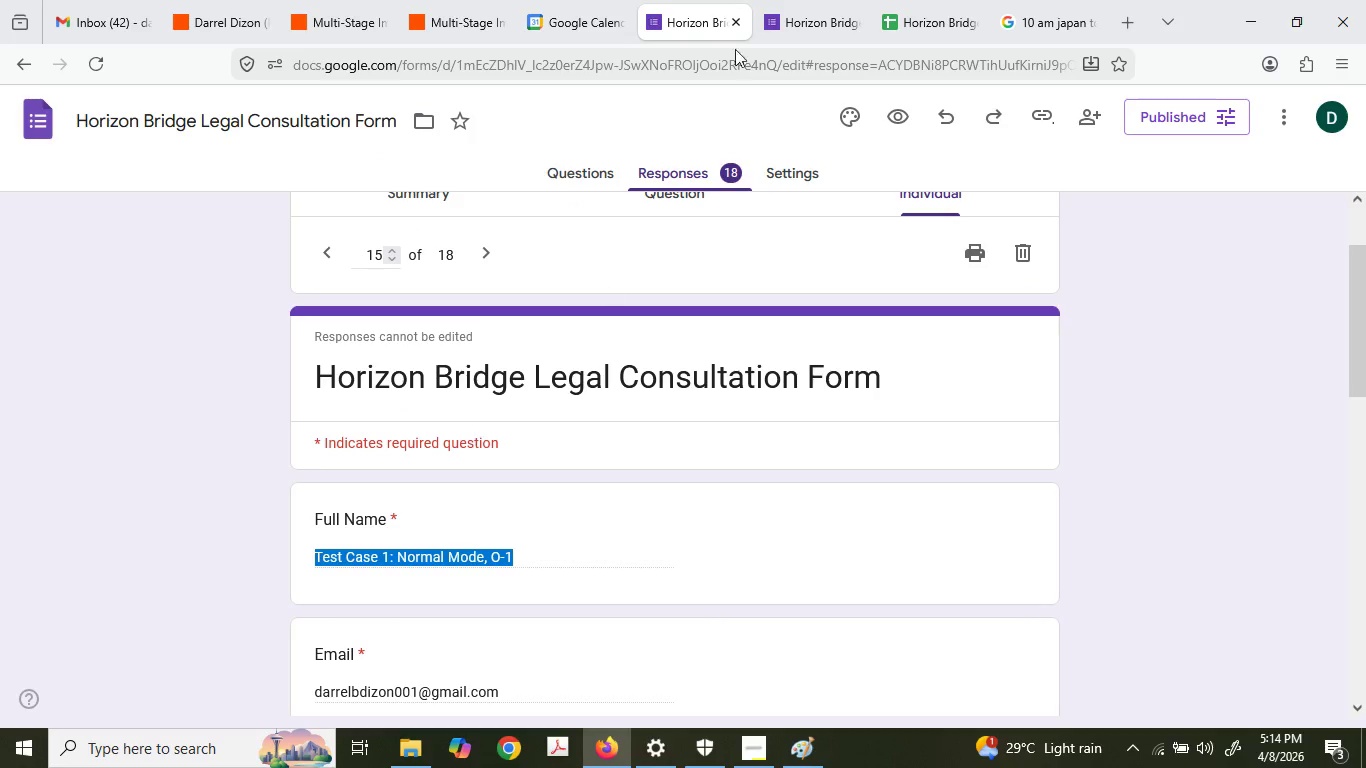 
scroll: coordinate [481, 338], scroll_direction: up, amount: 8.0
 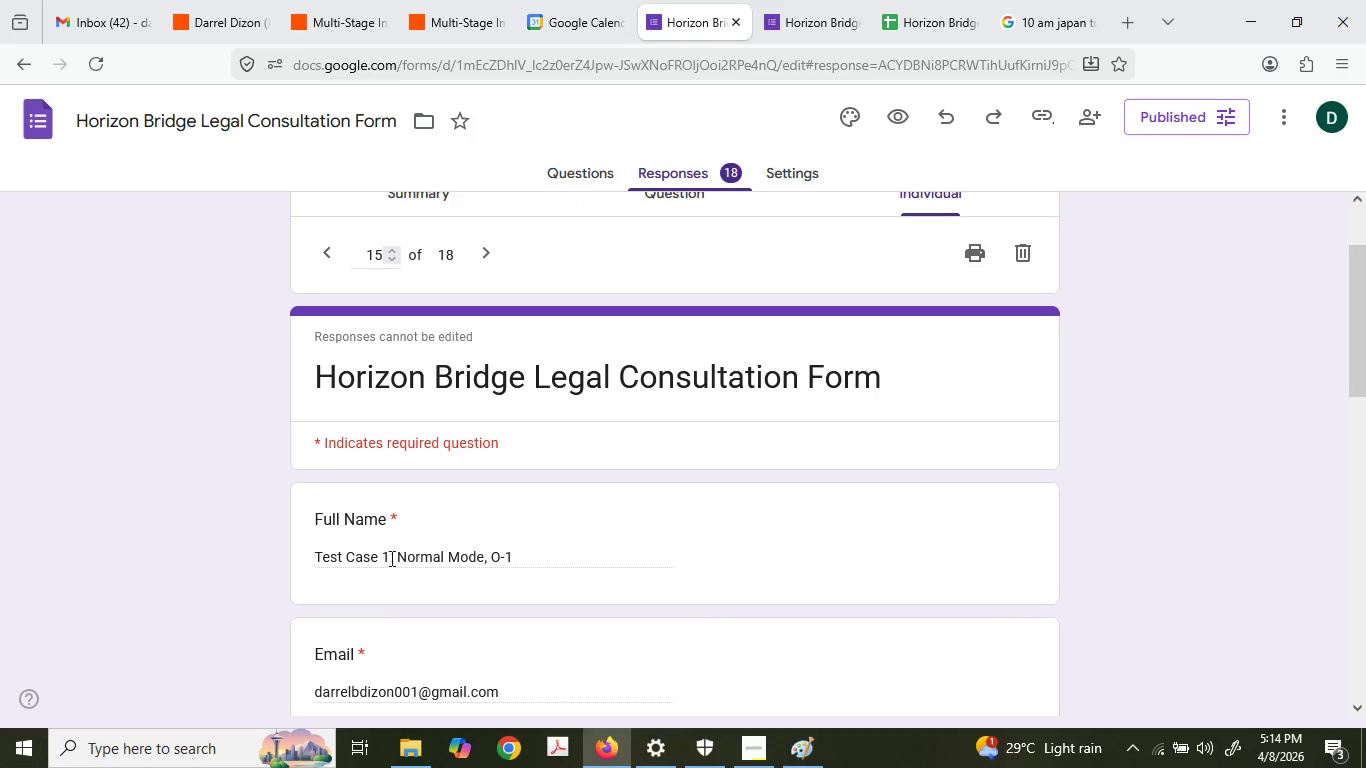 
key(Control+C)
 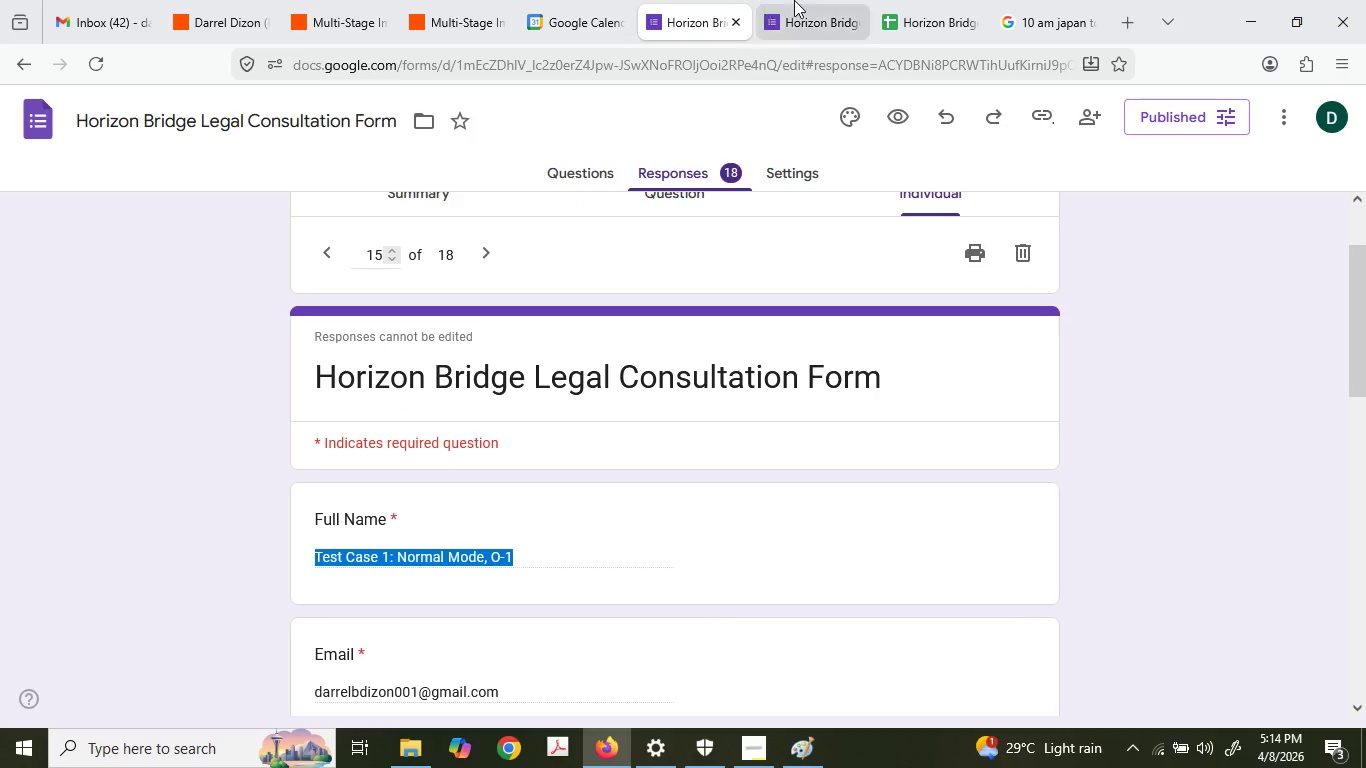 
left_click([796, 0])
 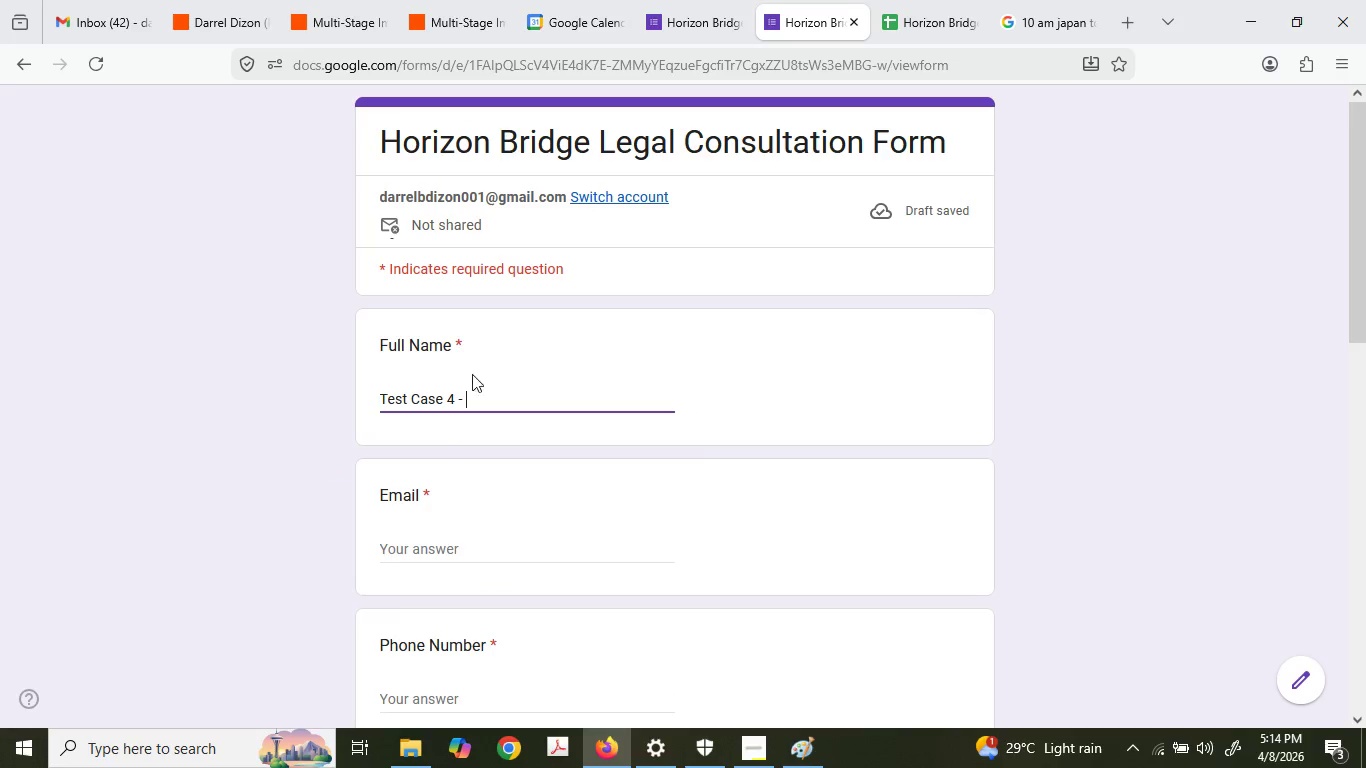 
key(Control+ControlLeft)
 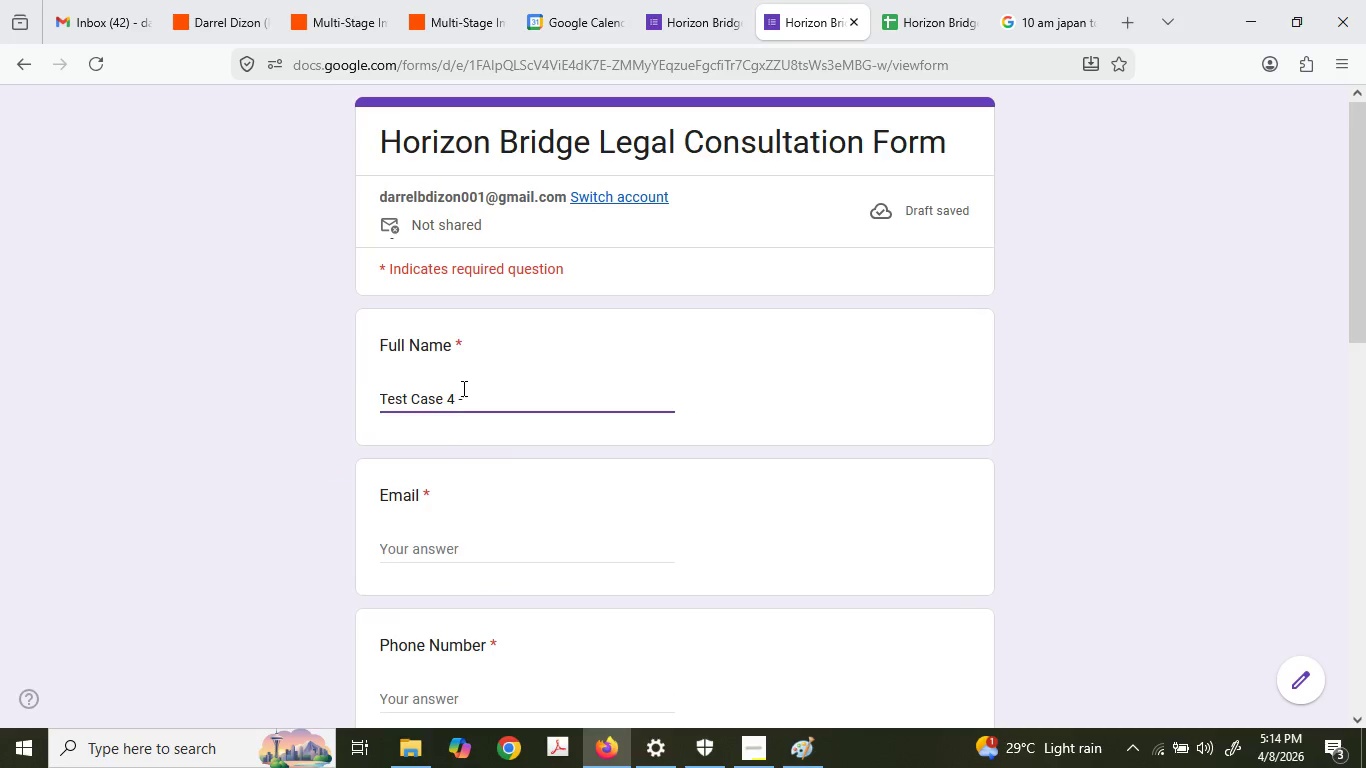 
key(Control+A)
 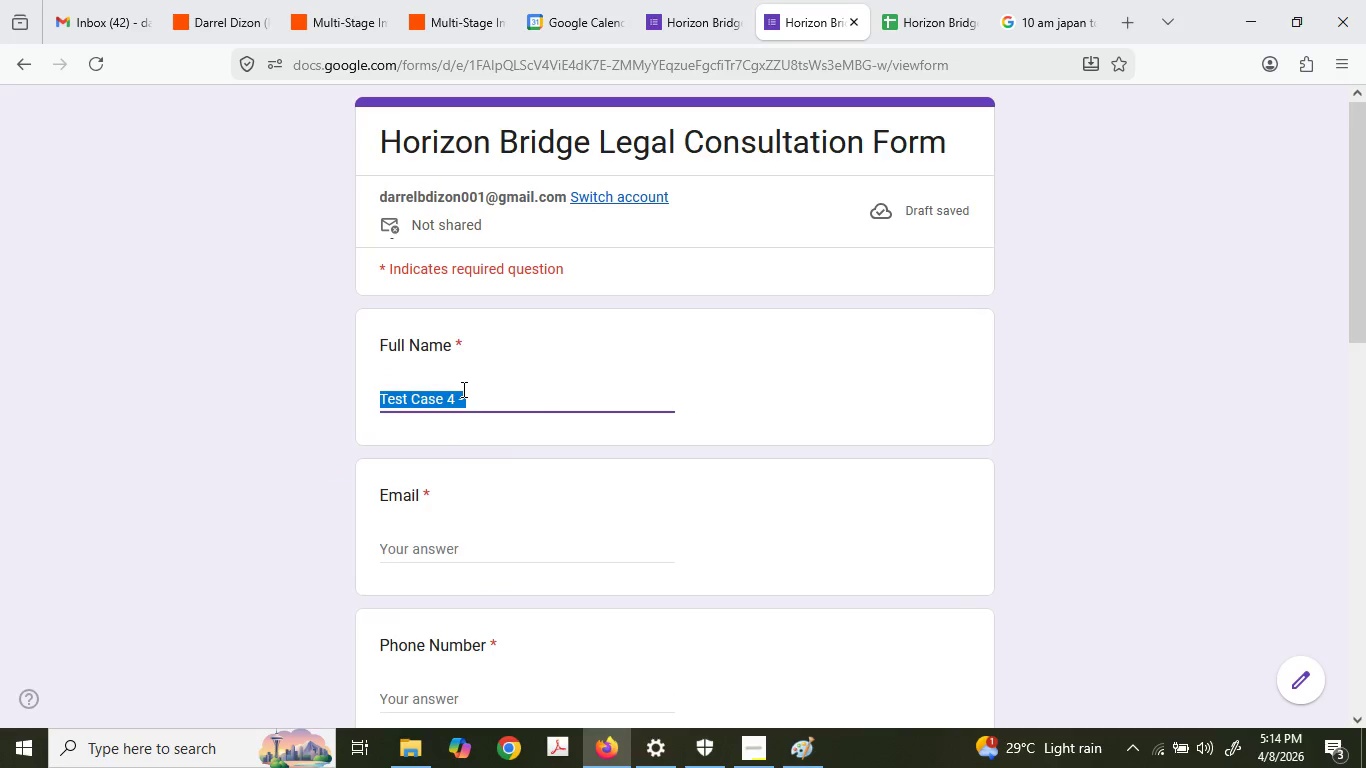 
key(Control+V)
 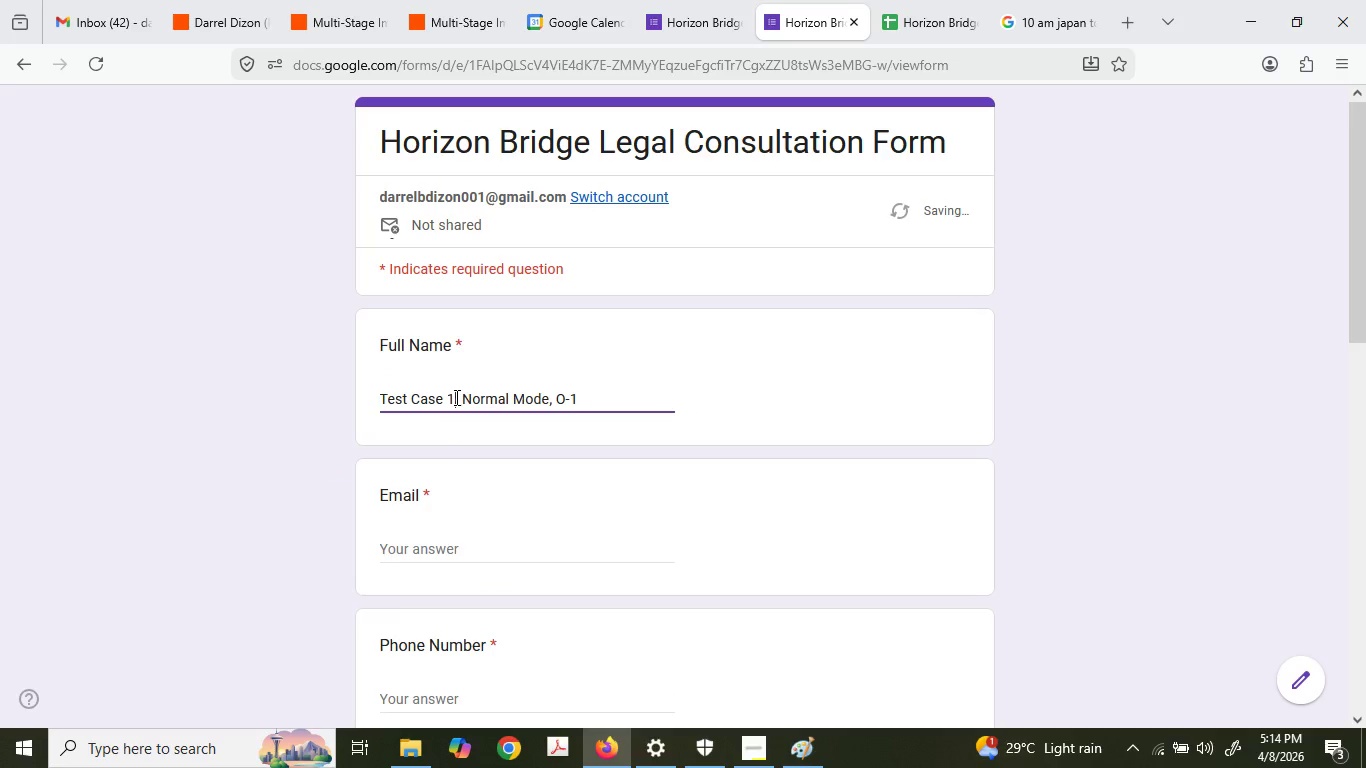 
left_click_drag(start_coordinate=[455, 397], to_coordinate=[449, 386])
 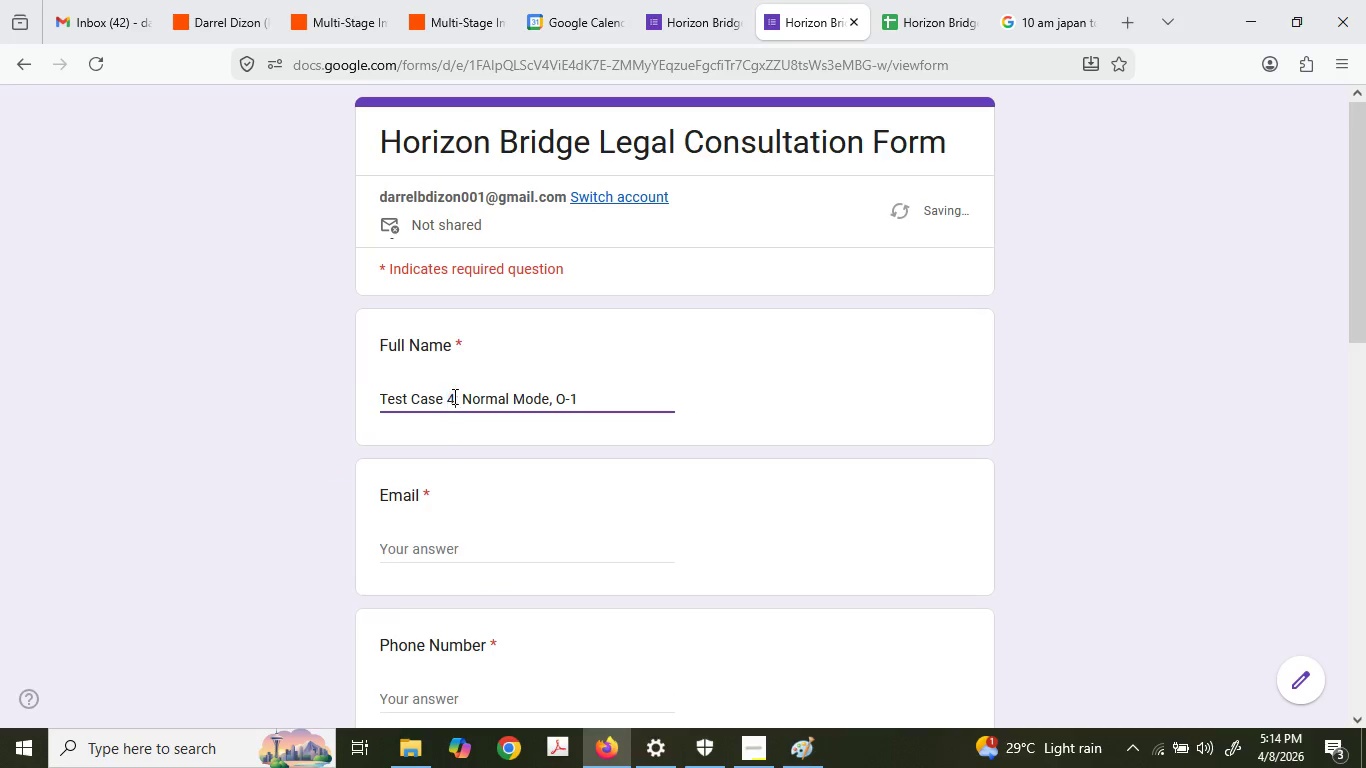 
key(4)
 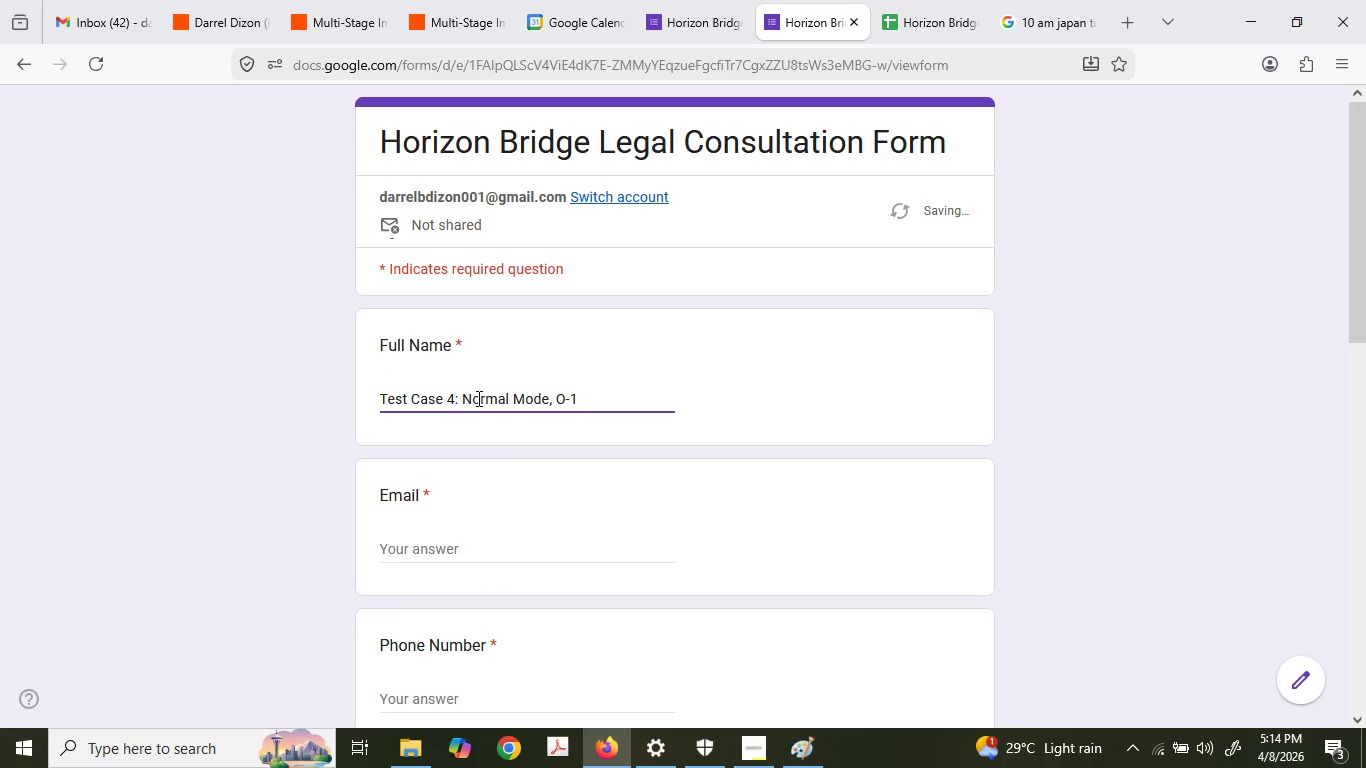 
double_click([477, 398])
 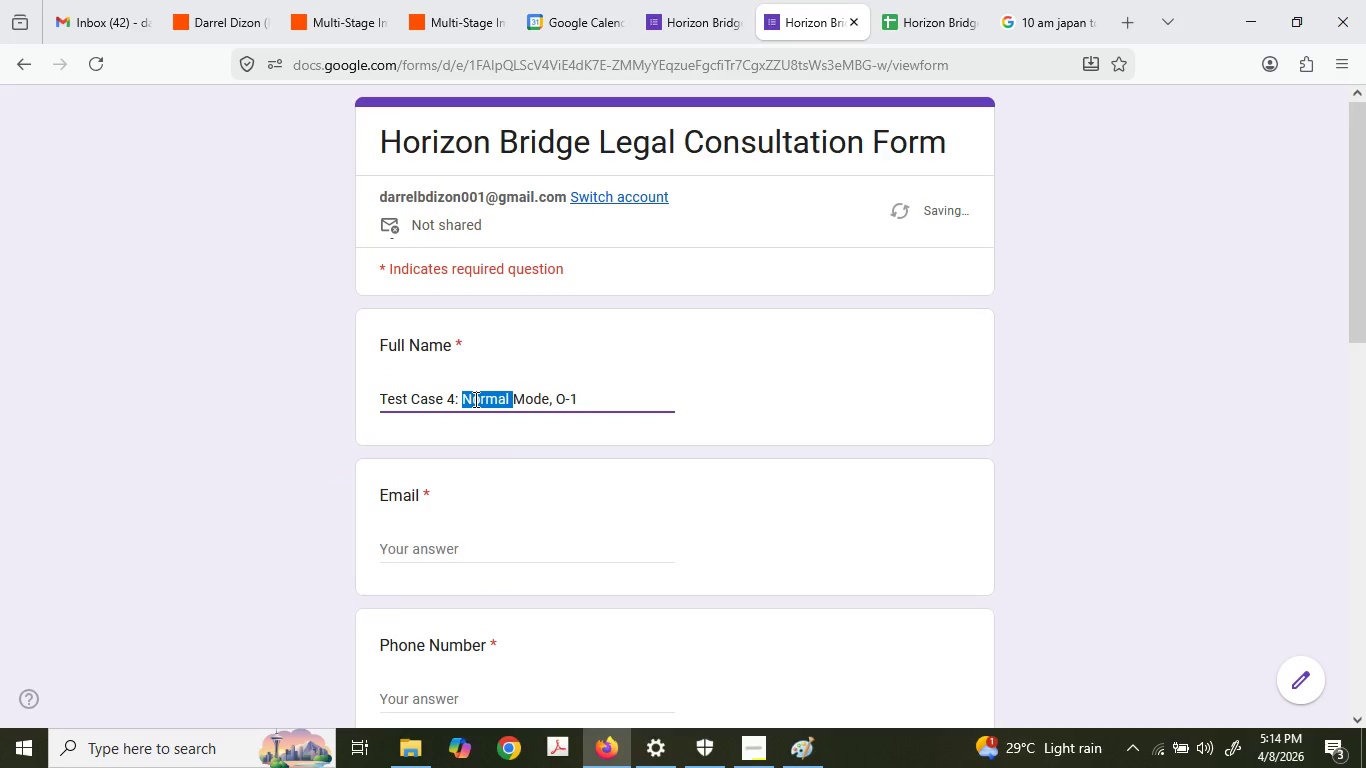 
type(High Vol)
 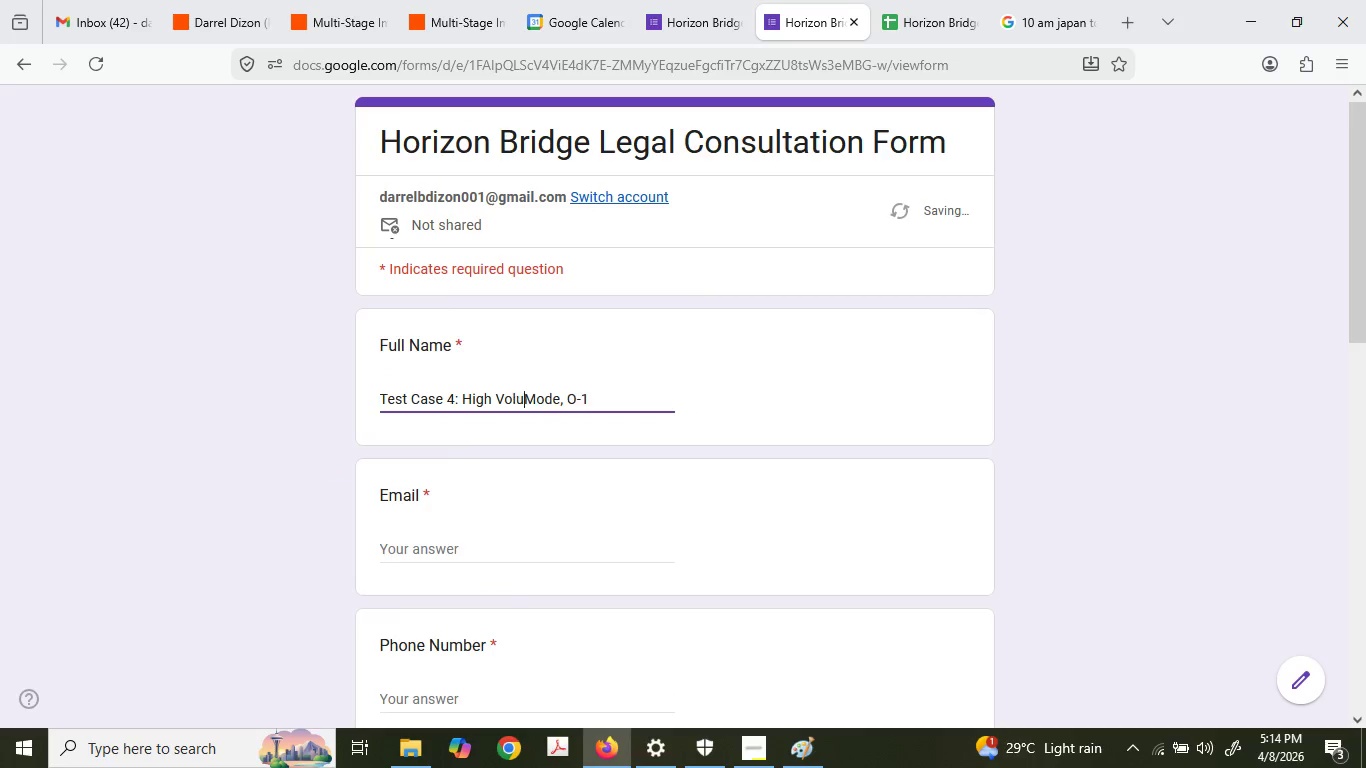 
type(ume )
 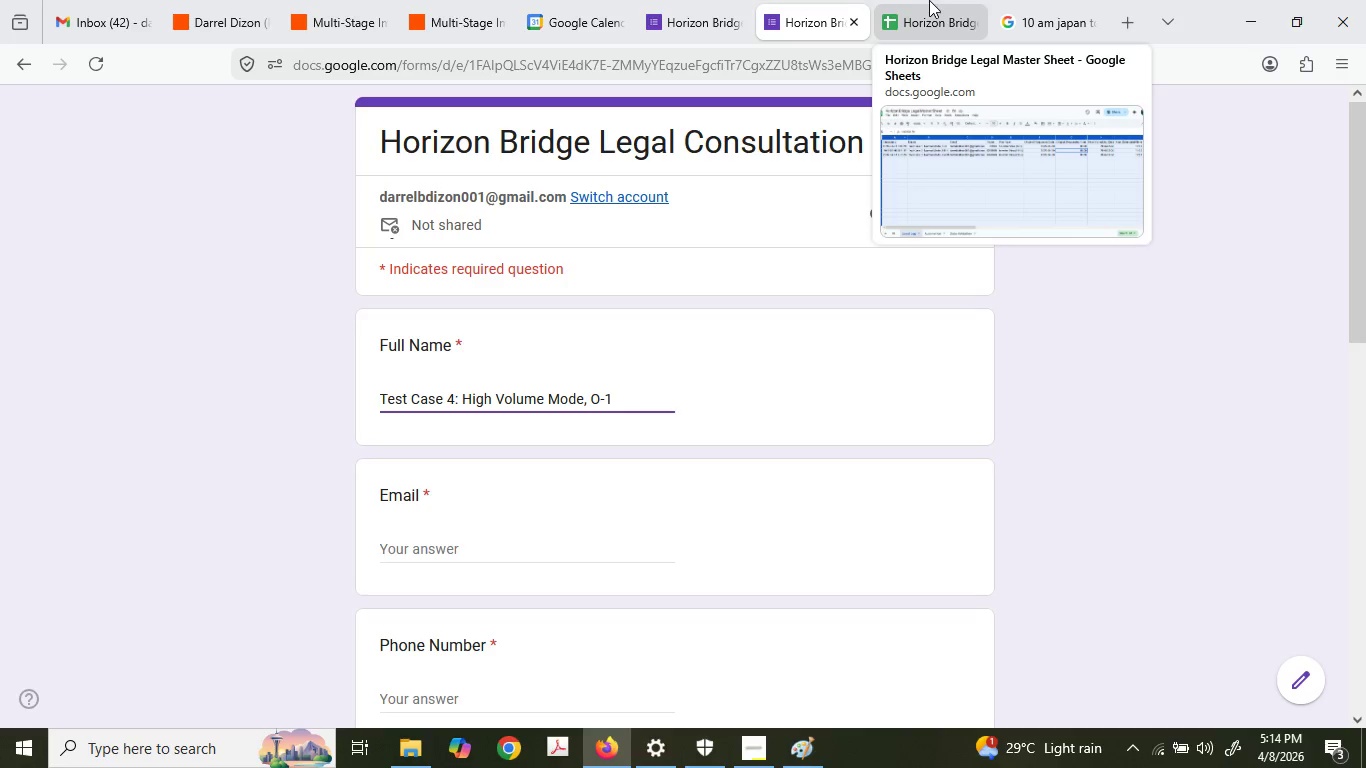 
left_click([621, 0])
 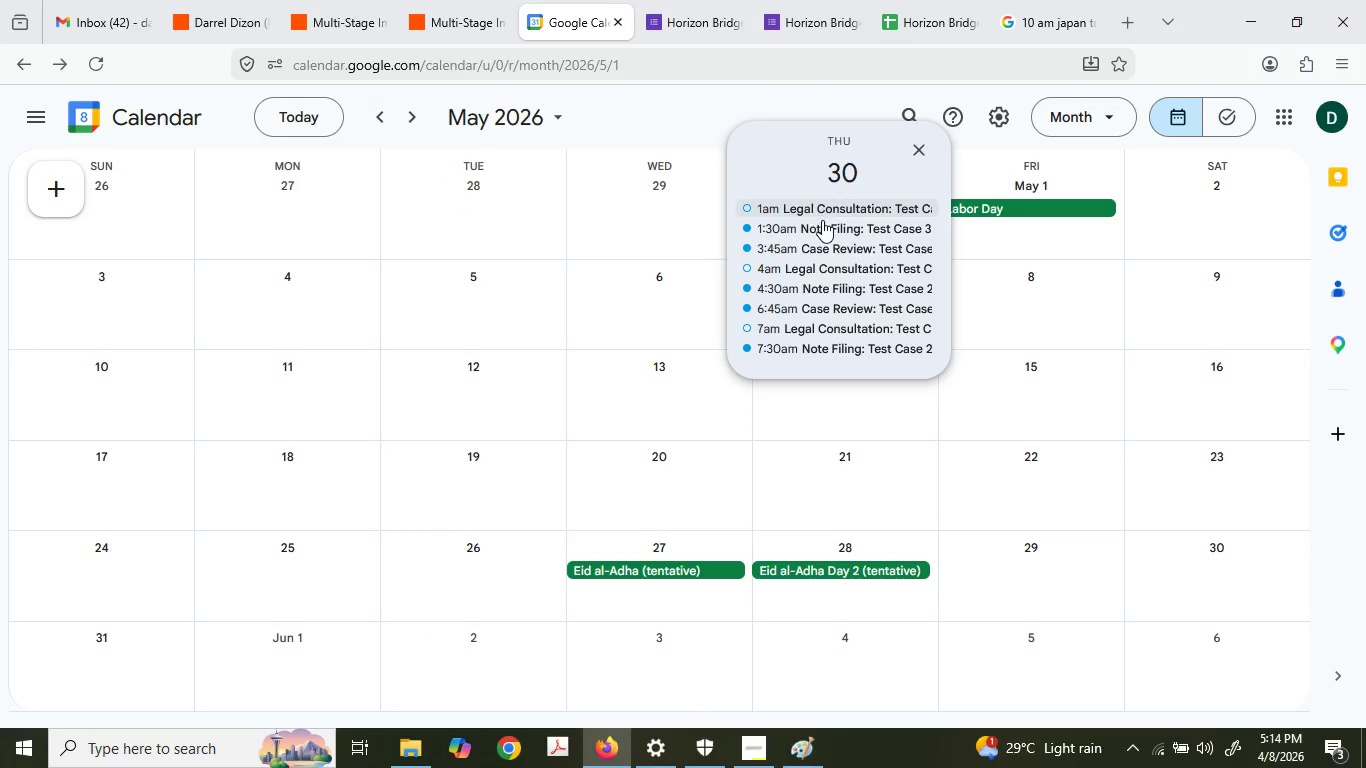 
wait(9.62)
 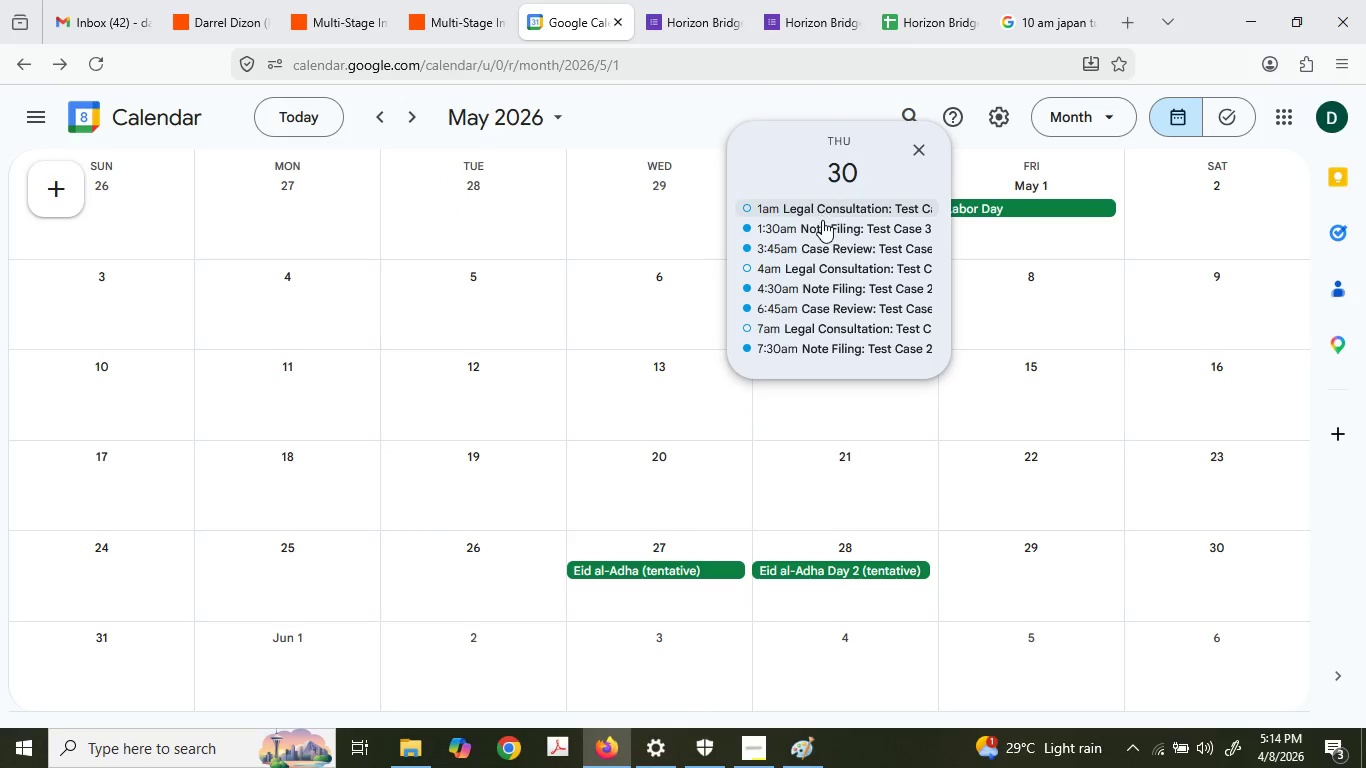 
scroll: coordinate [822, 210], scroll_direction: up, amount: 1.0
 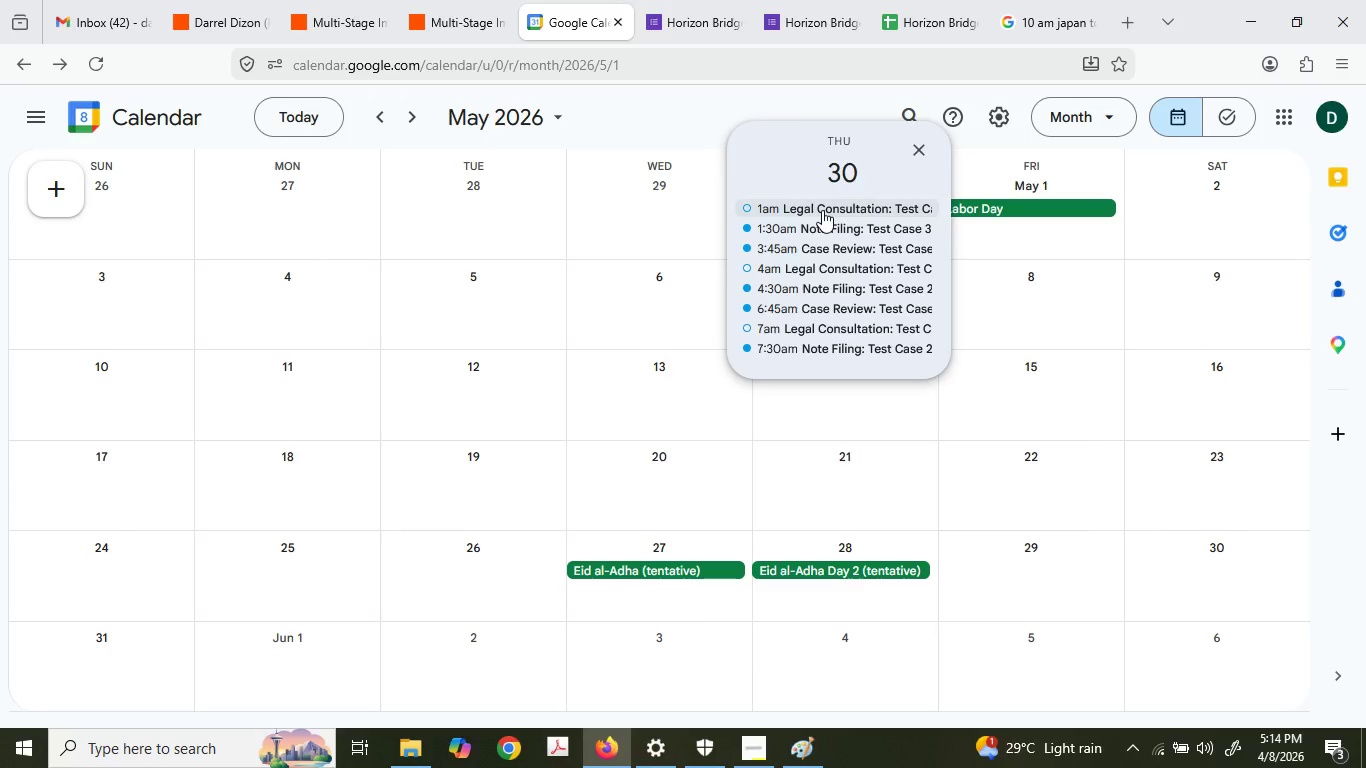 
left_click([822, 210])
 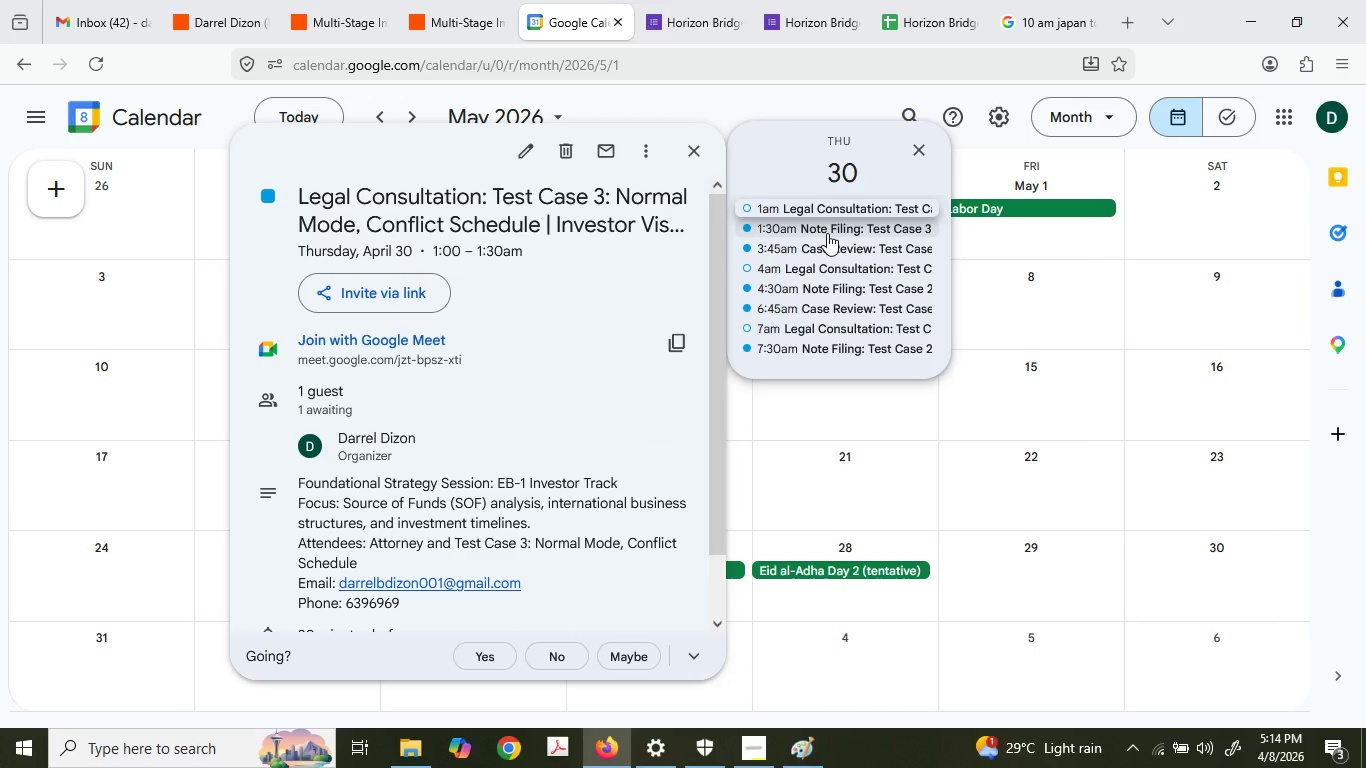 
left_click([827, 233])
 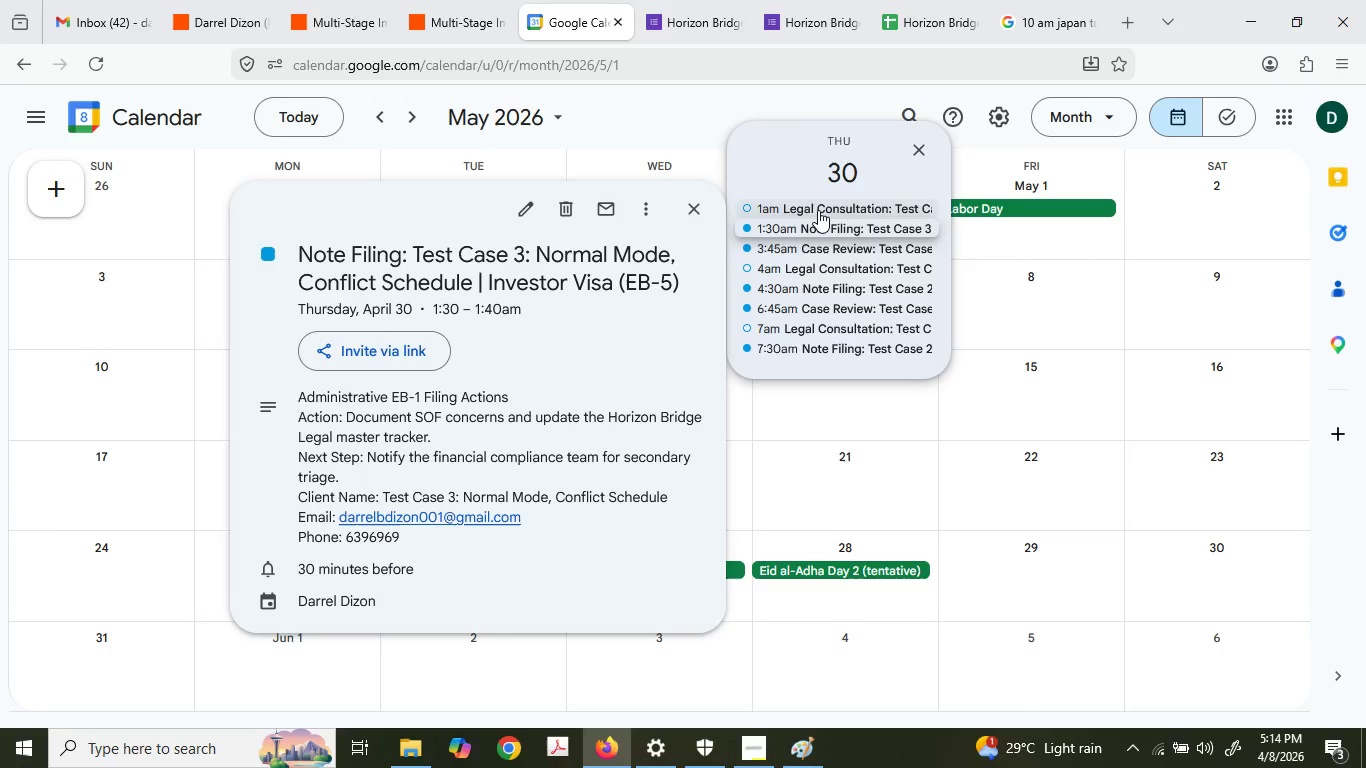 
wait(6.11)
 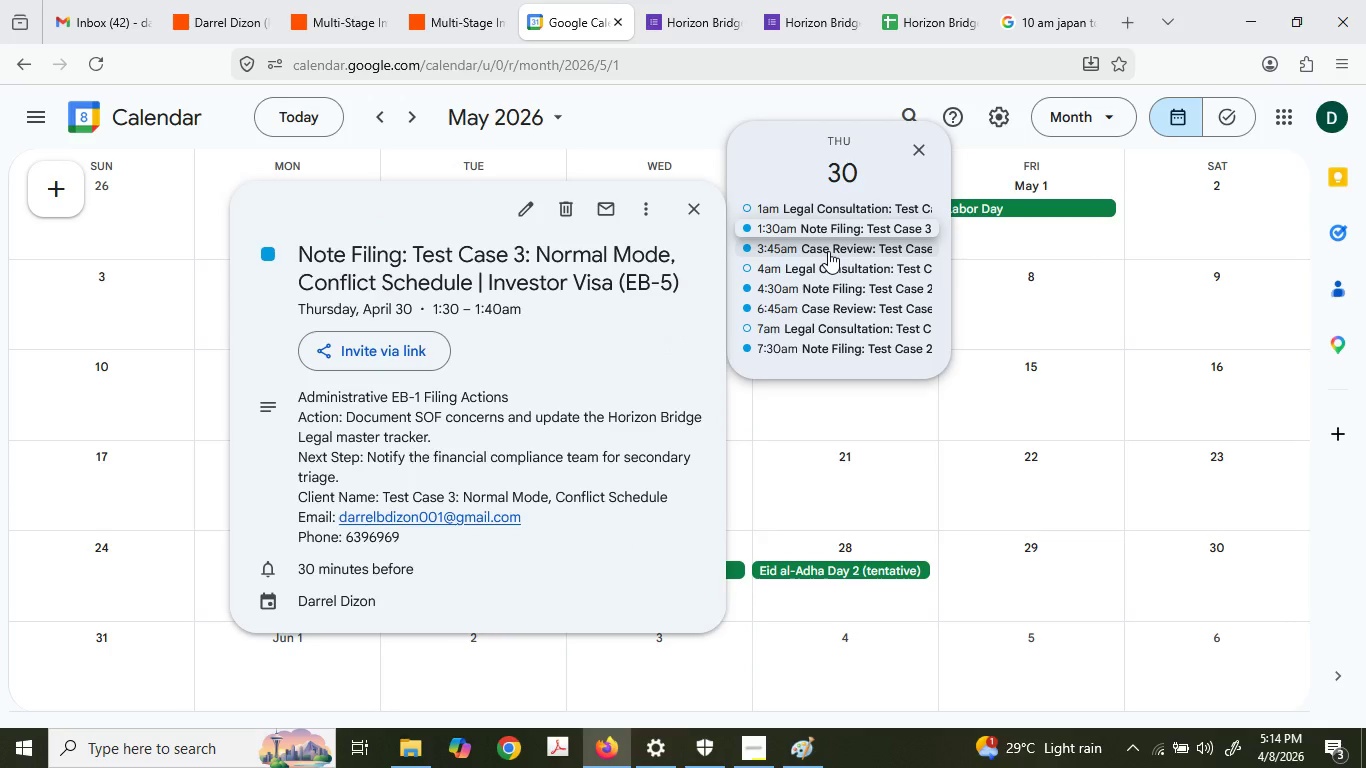 
left_click([744, 0])
 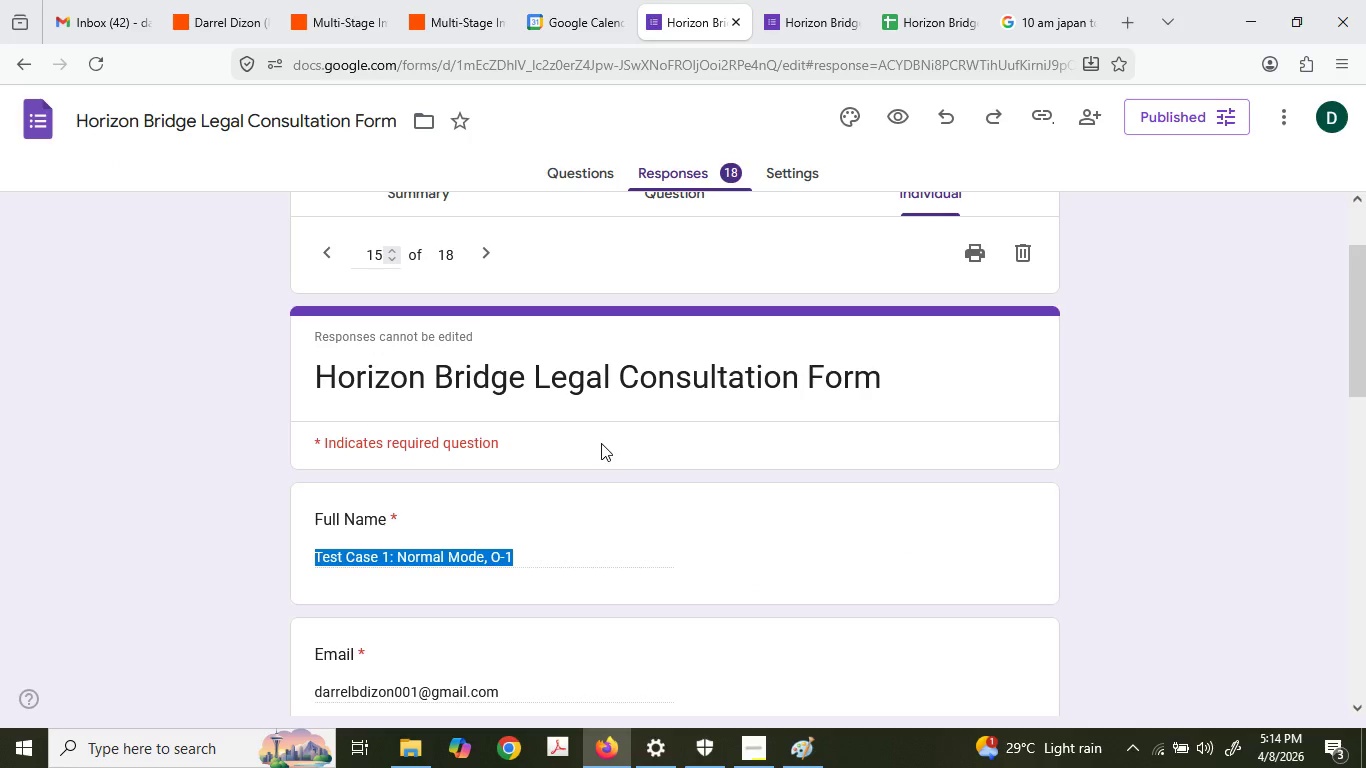 
left_click([613, 424])
 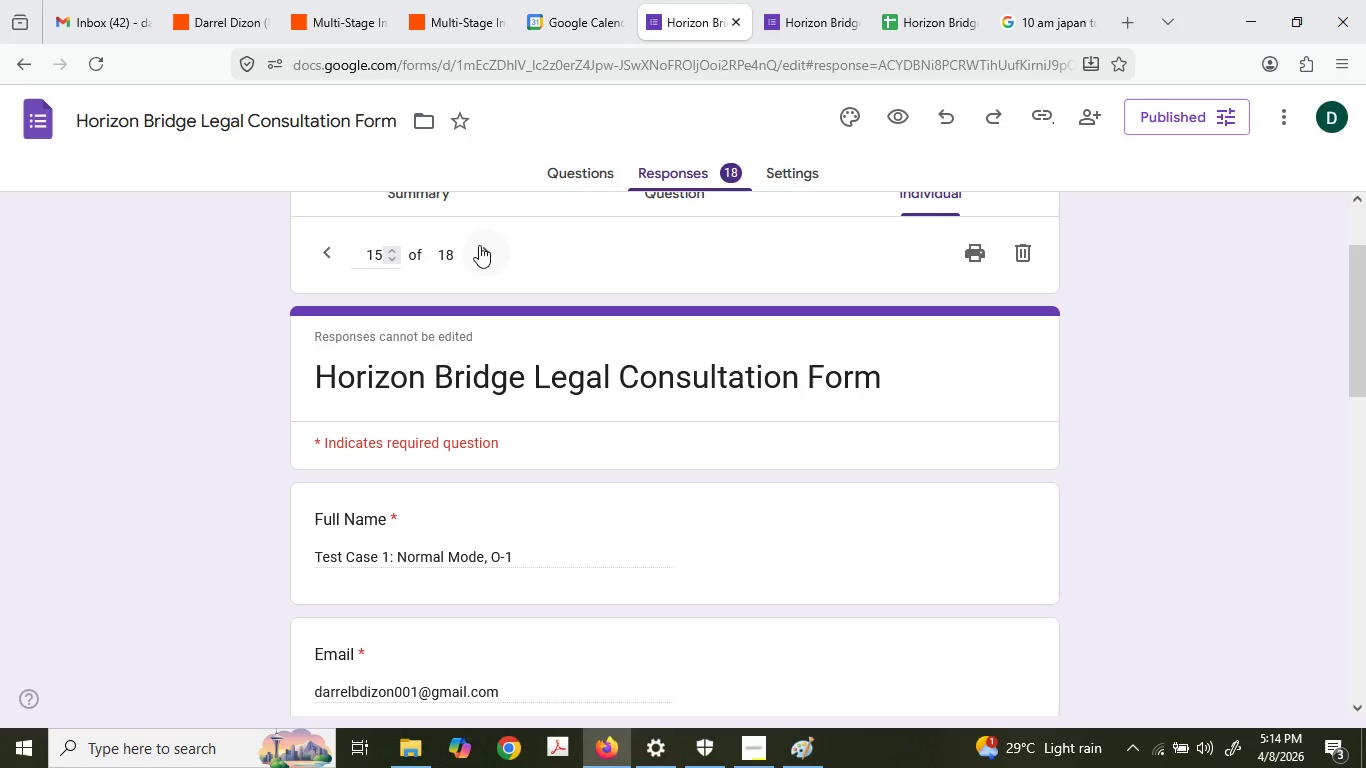 
left_click([480, 245])
 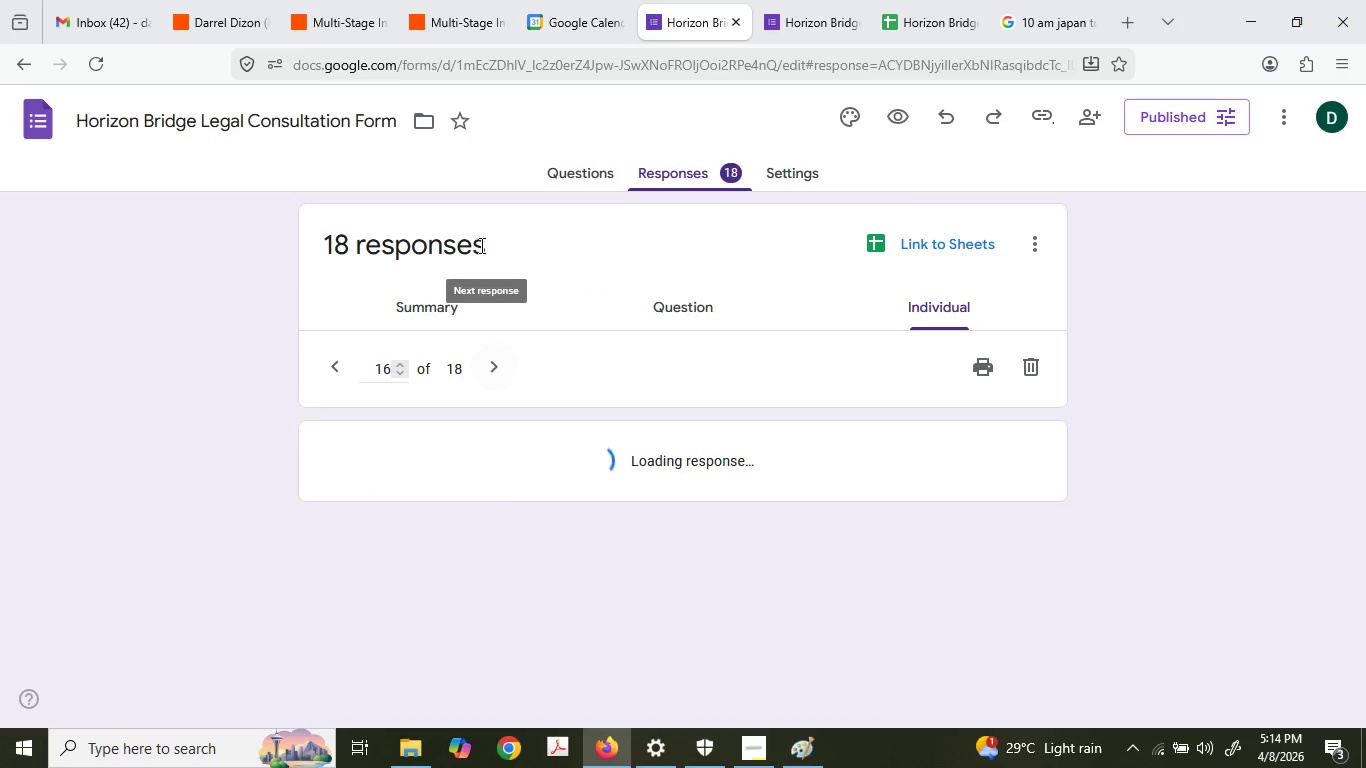 
left_click_drag(start_coordinate=[480, 245], to_coordinate=[478, 359])
 